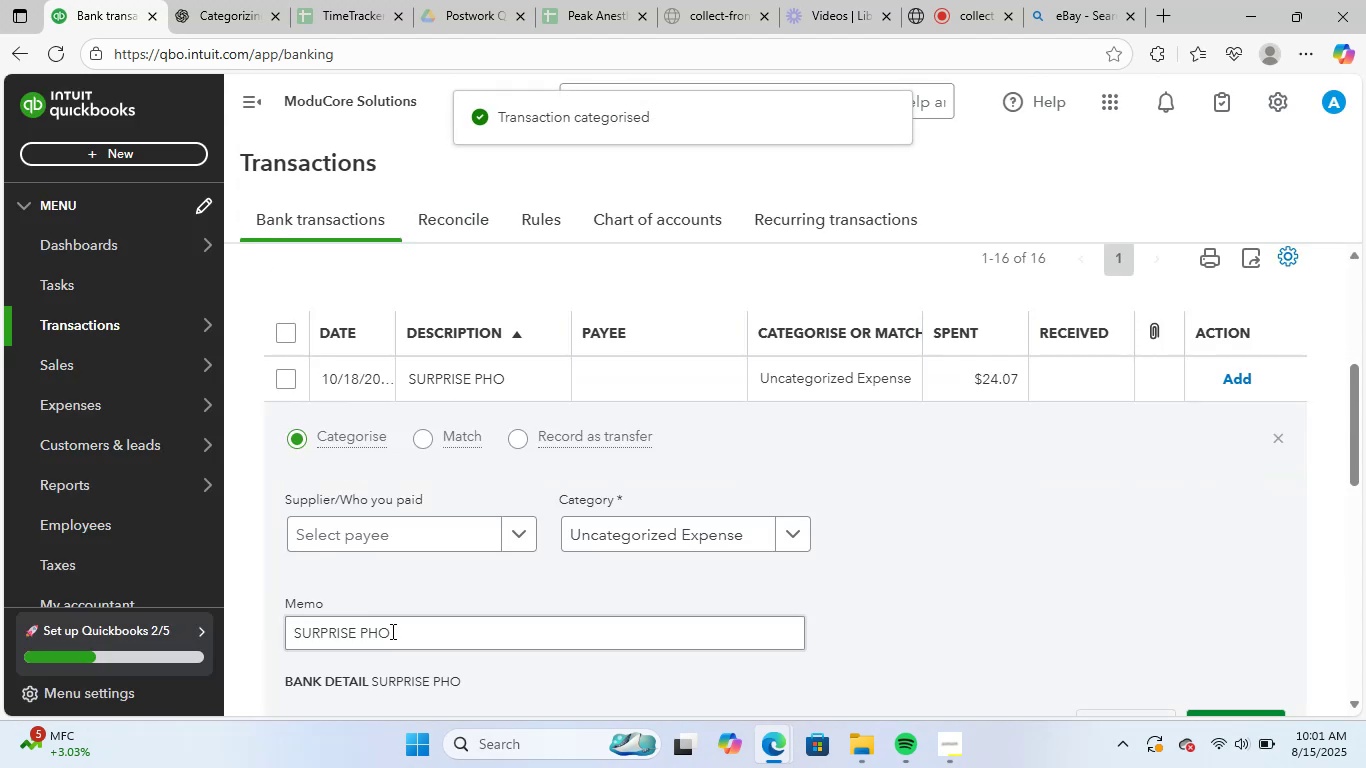 
left_click_drag(start_coordinate=[413, 638], to_coordinate=[221, 623])
 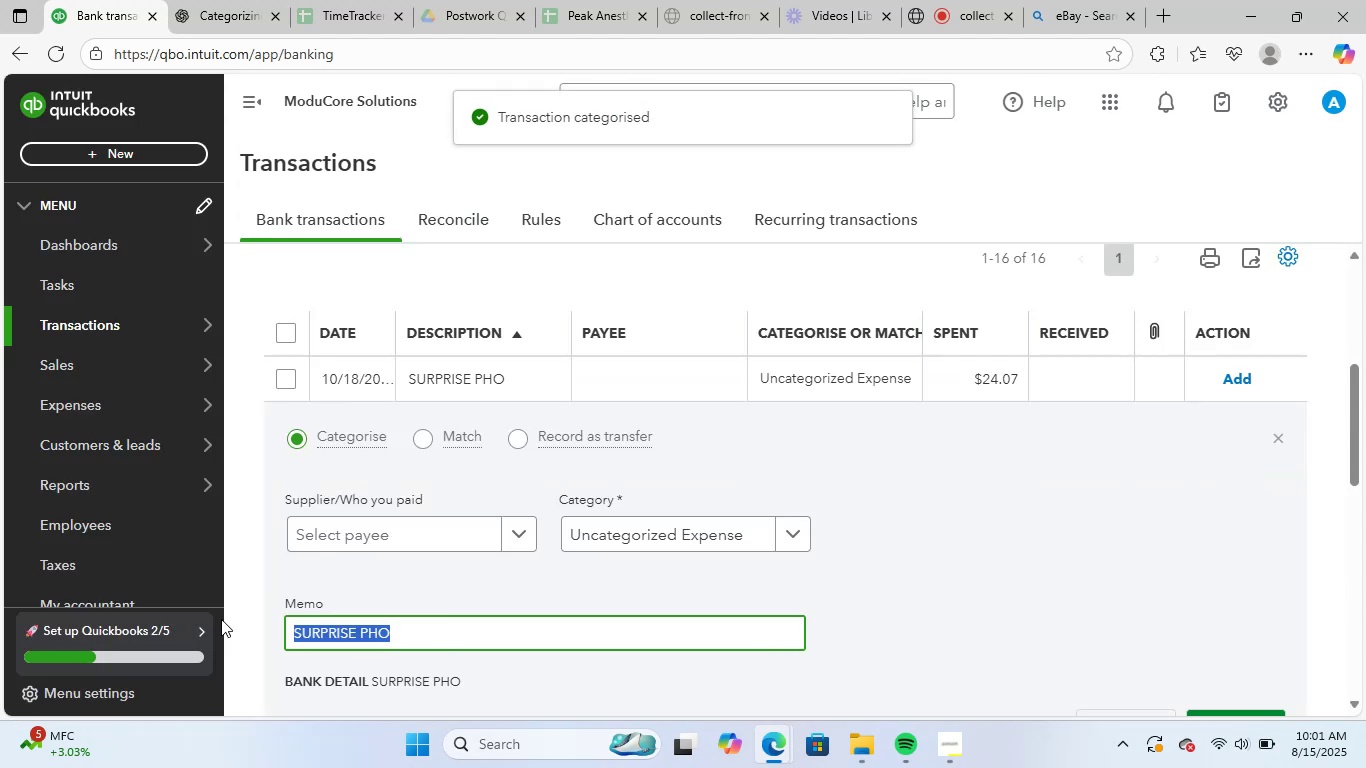 
key(Control+ControlLeft)
 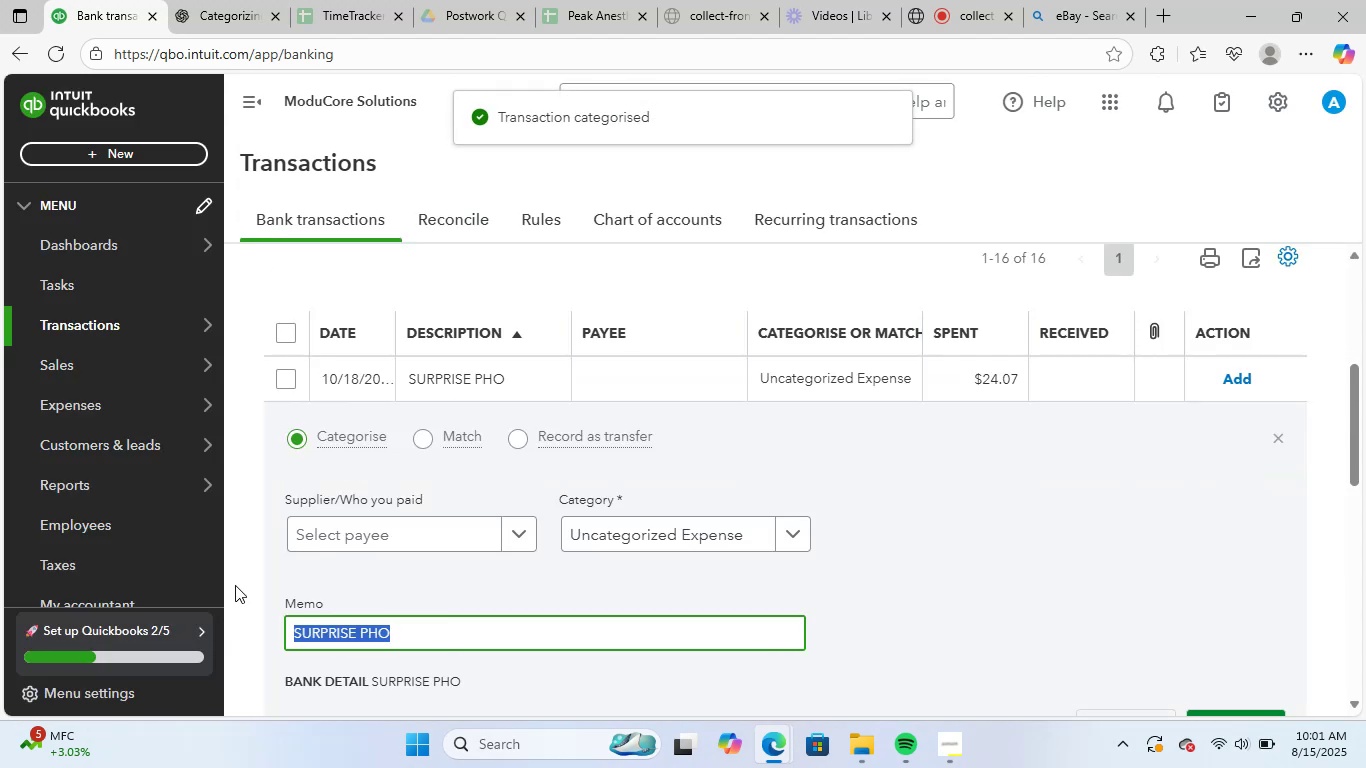 
key(Control+C)
 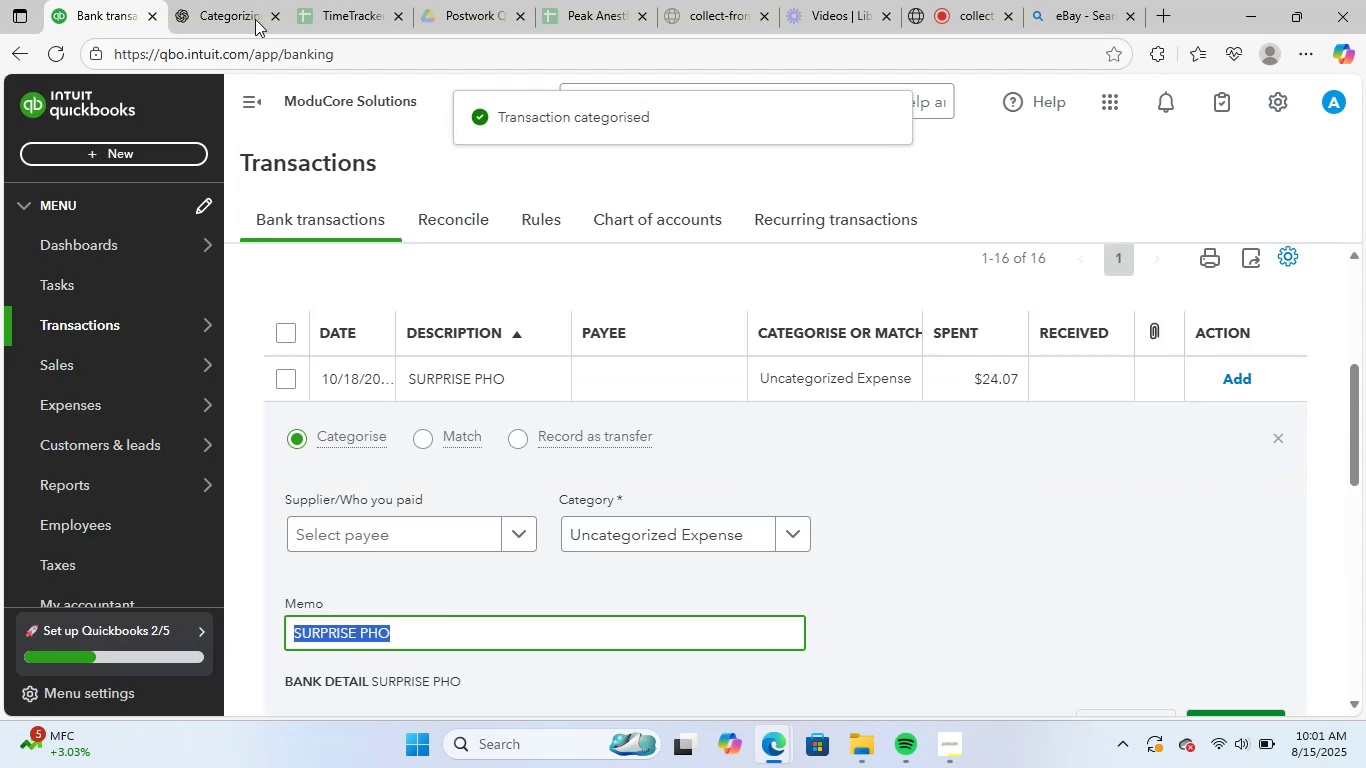 
left_click_drag(start_coordinate=[247, 0], to_coordinate=[253, 0])
 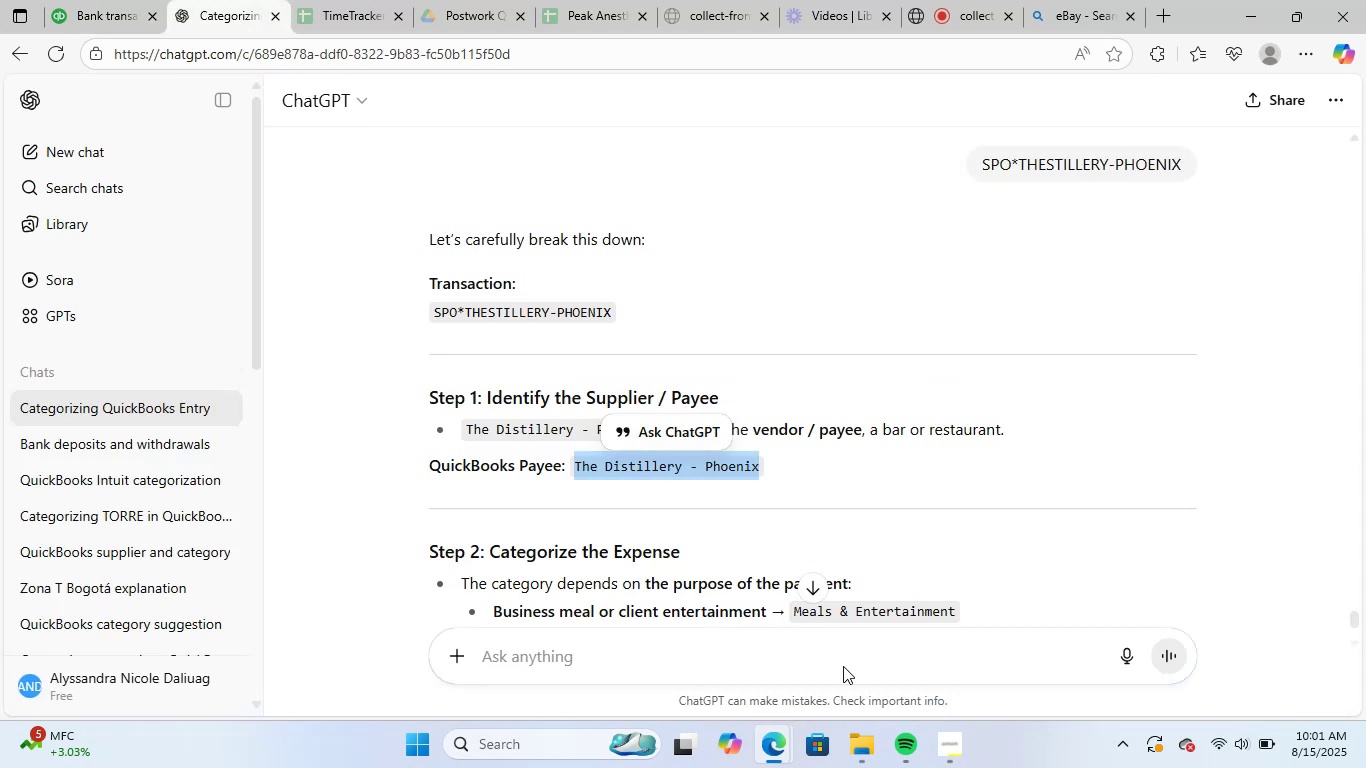 
left_click([843, 666])
 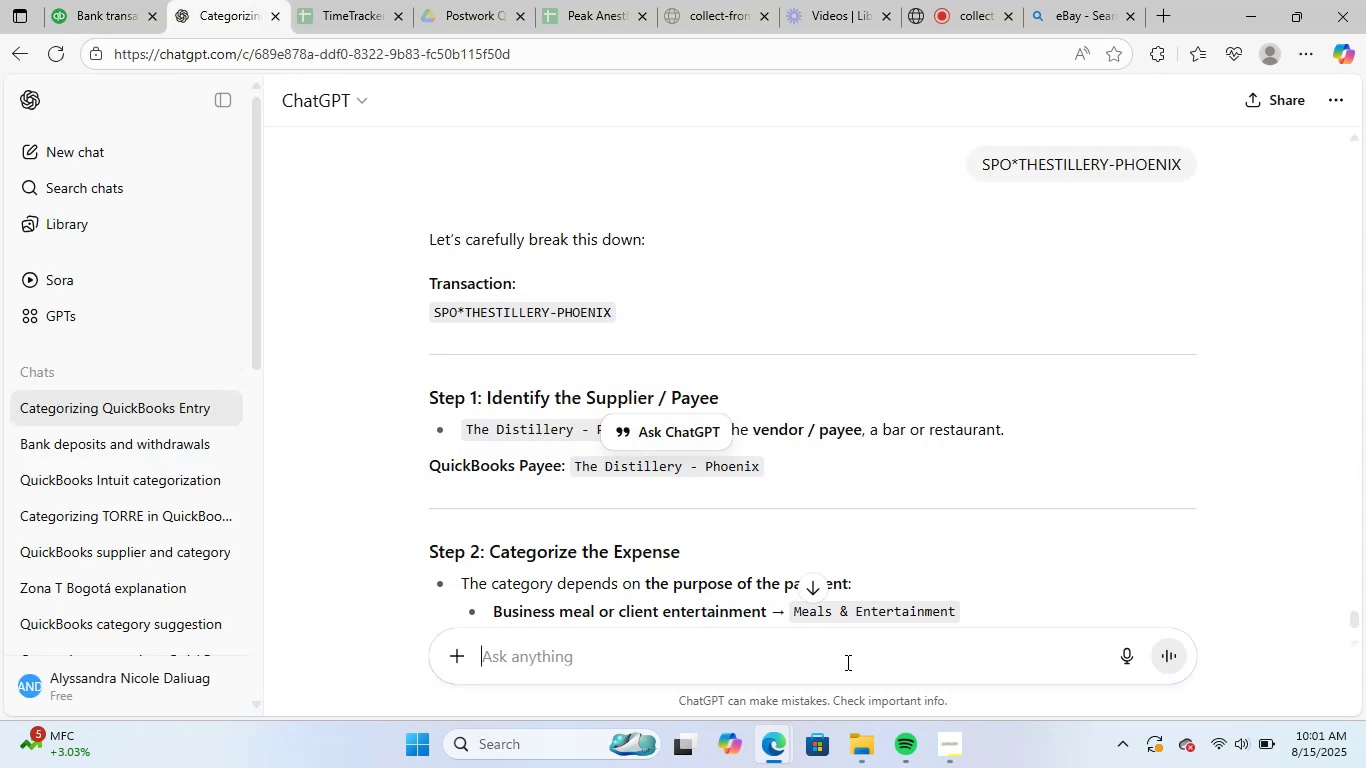 
key(Control+ControlLeft)
 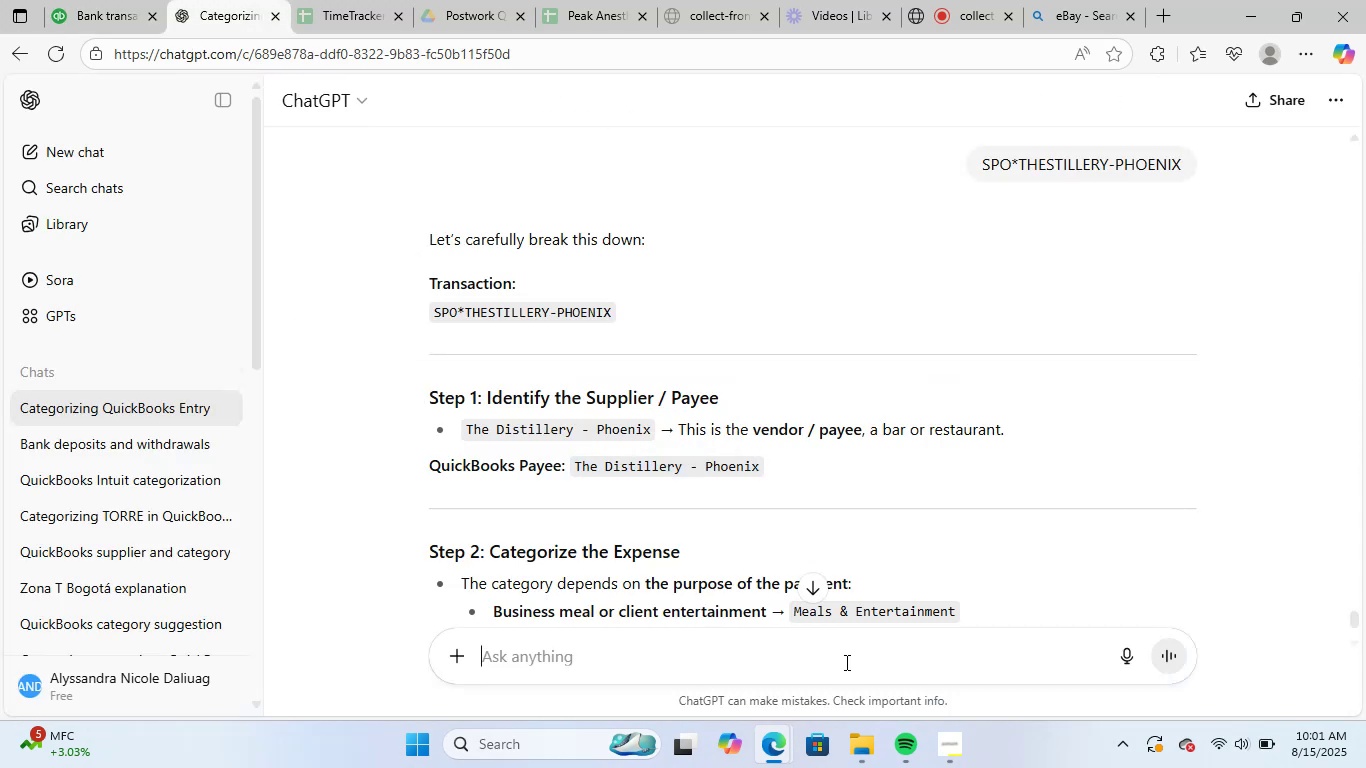 
key(Control+V)
 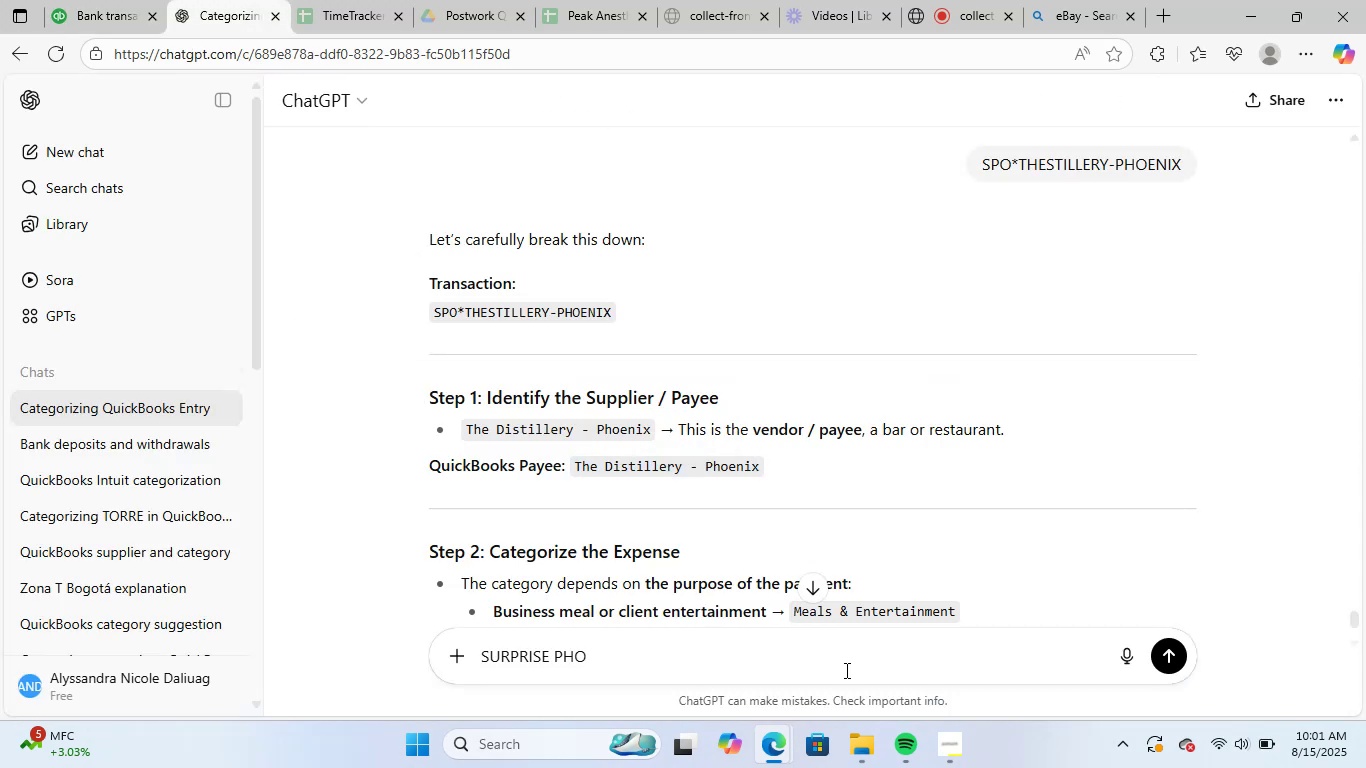 
key(NumpadEnter)
 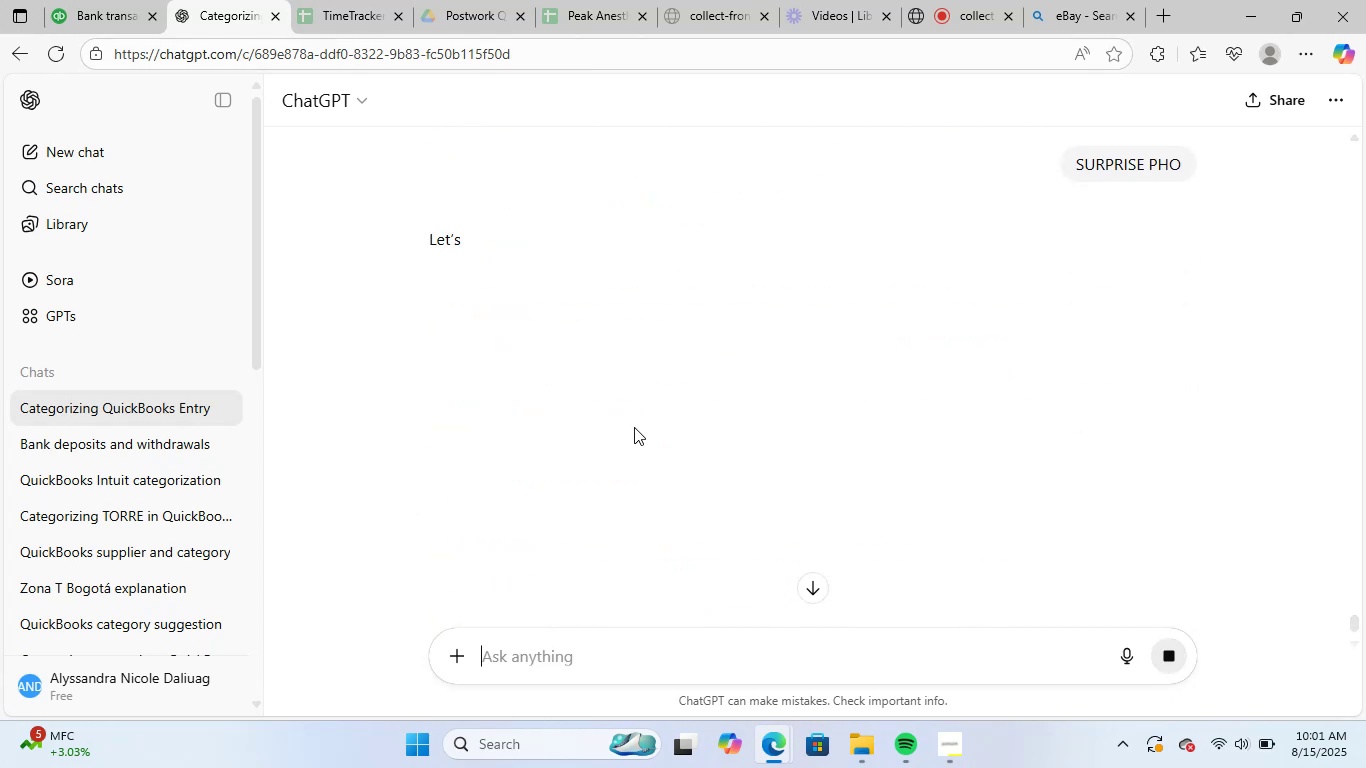 
scroll: coordinate [827, 496], scroll_direction: down, amount: 1.0
 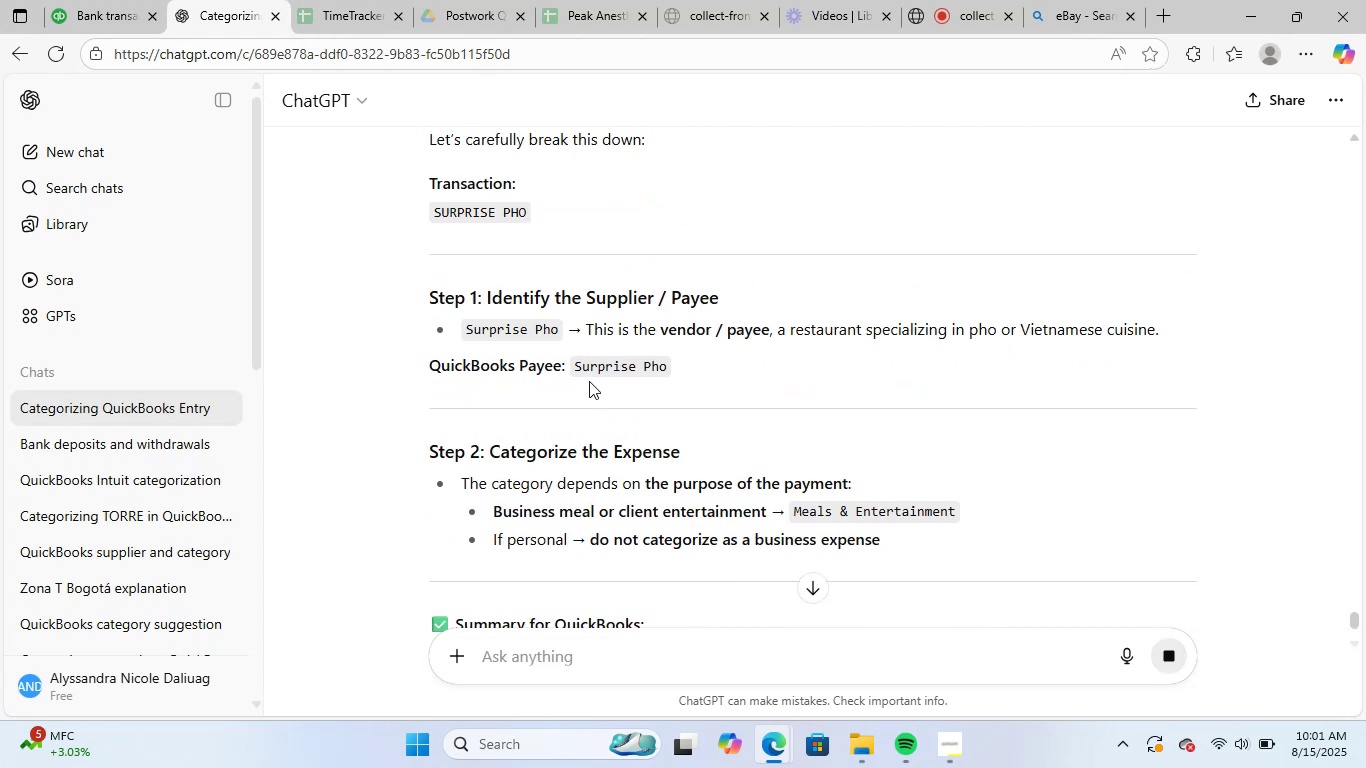 
left_click_drag(start_coordinate=[580, 366], to_coordinate=[652, 365])
 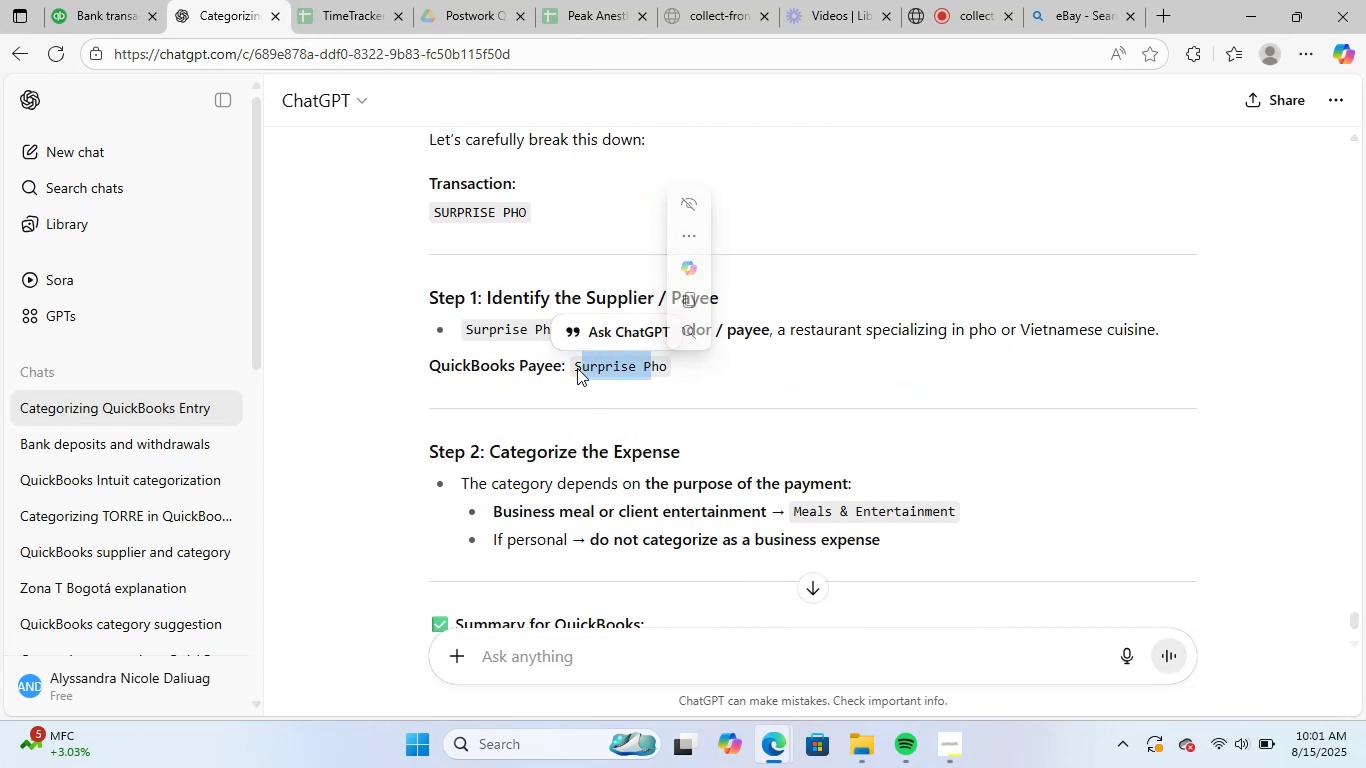 
left_click_drag(start_coordinate=[578, 368], to_coordinate=[724, 374])
 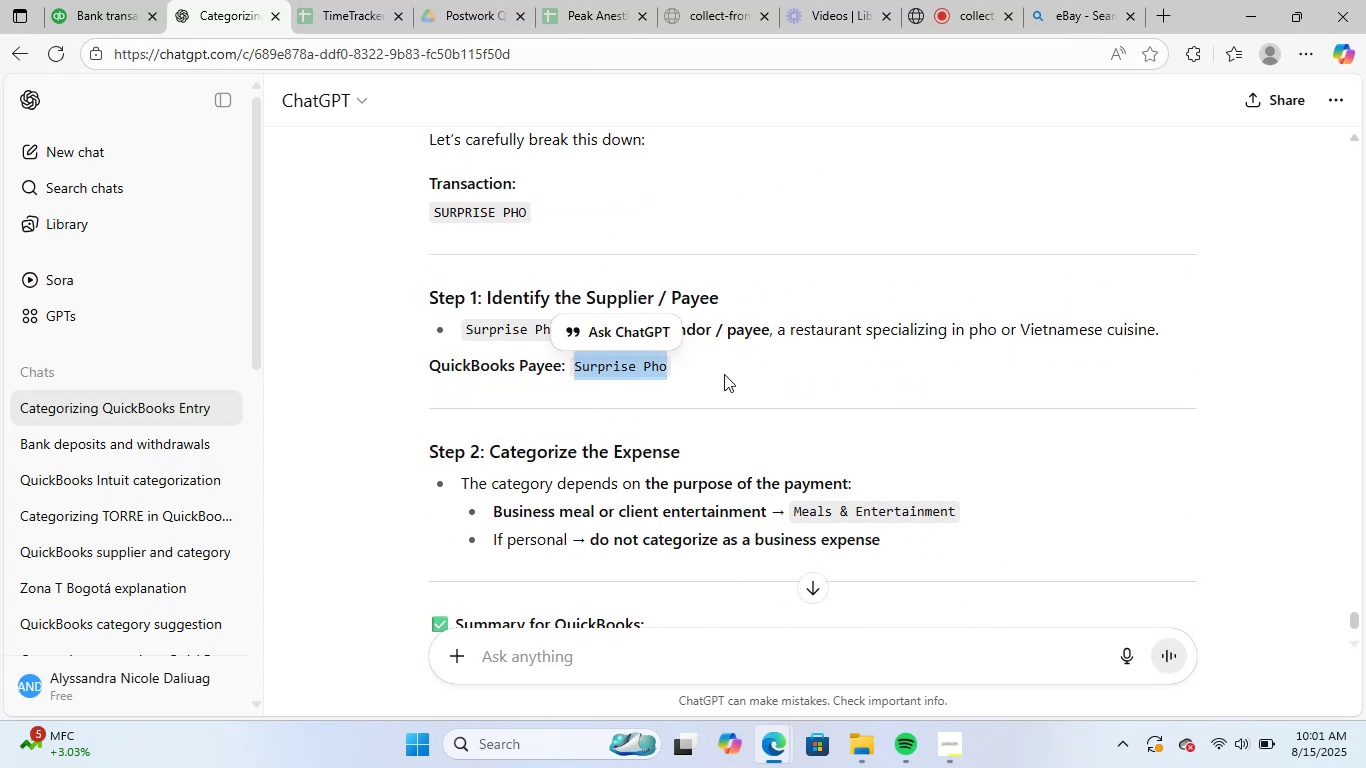 
key(Control+ControlLeft)
 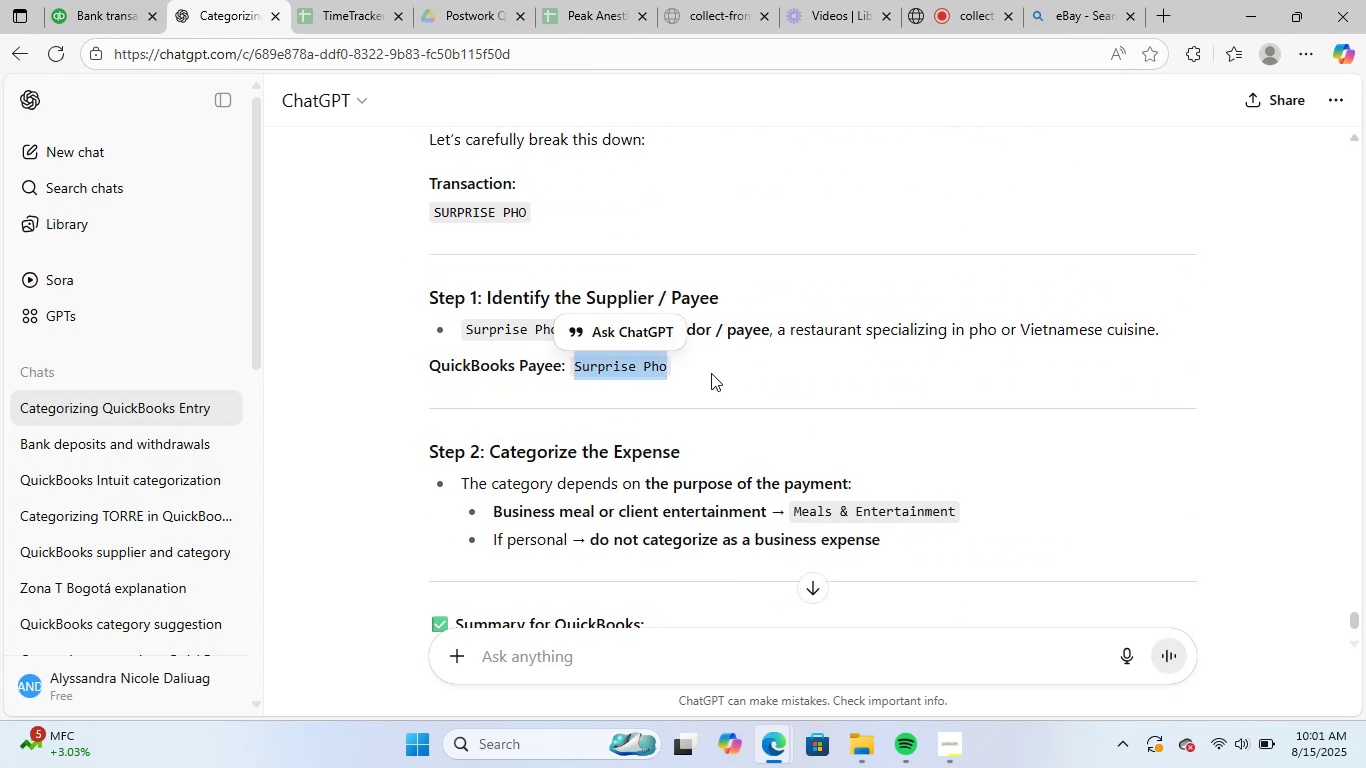 
key(Control+C)
 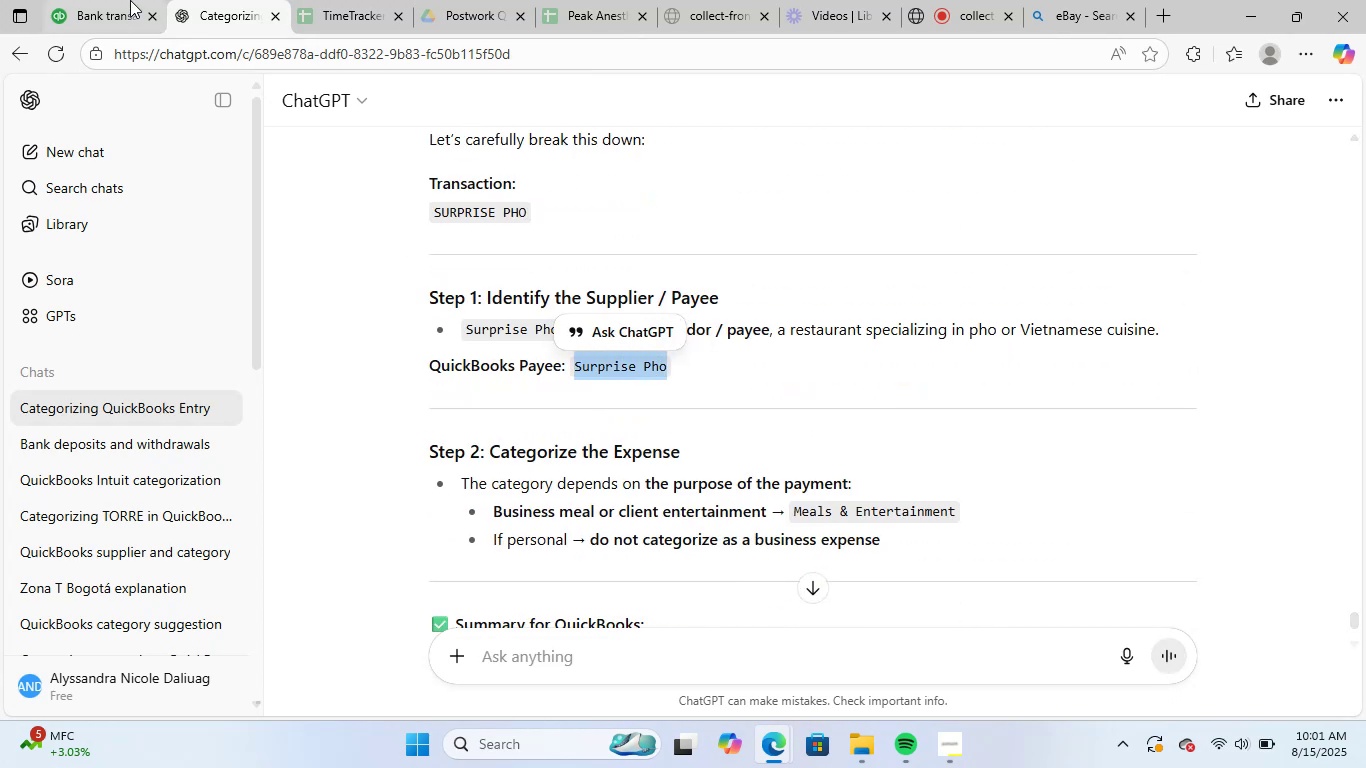 
left_click([130, 0])
 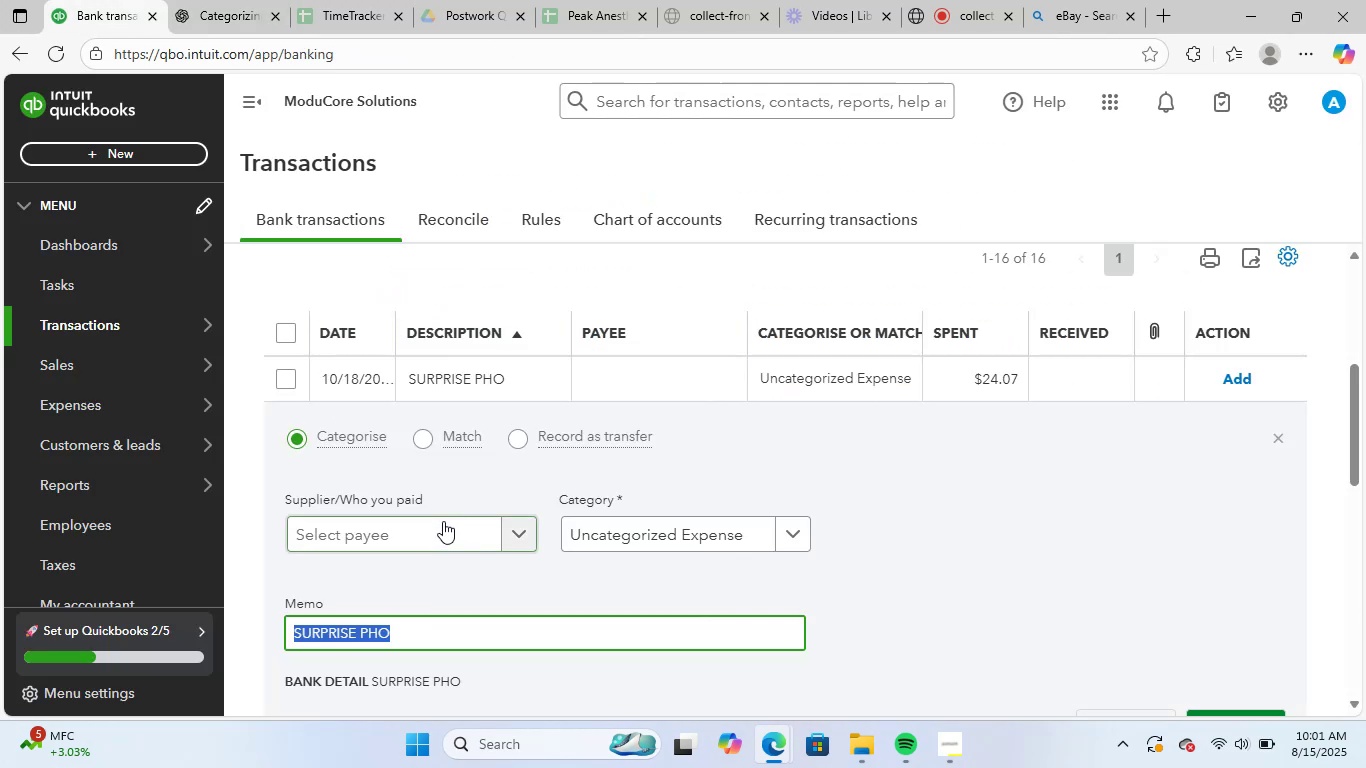 
key(Control+V)
 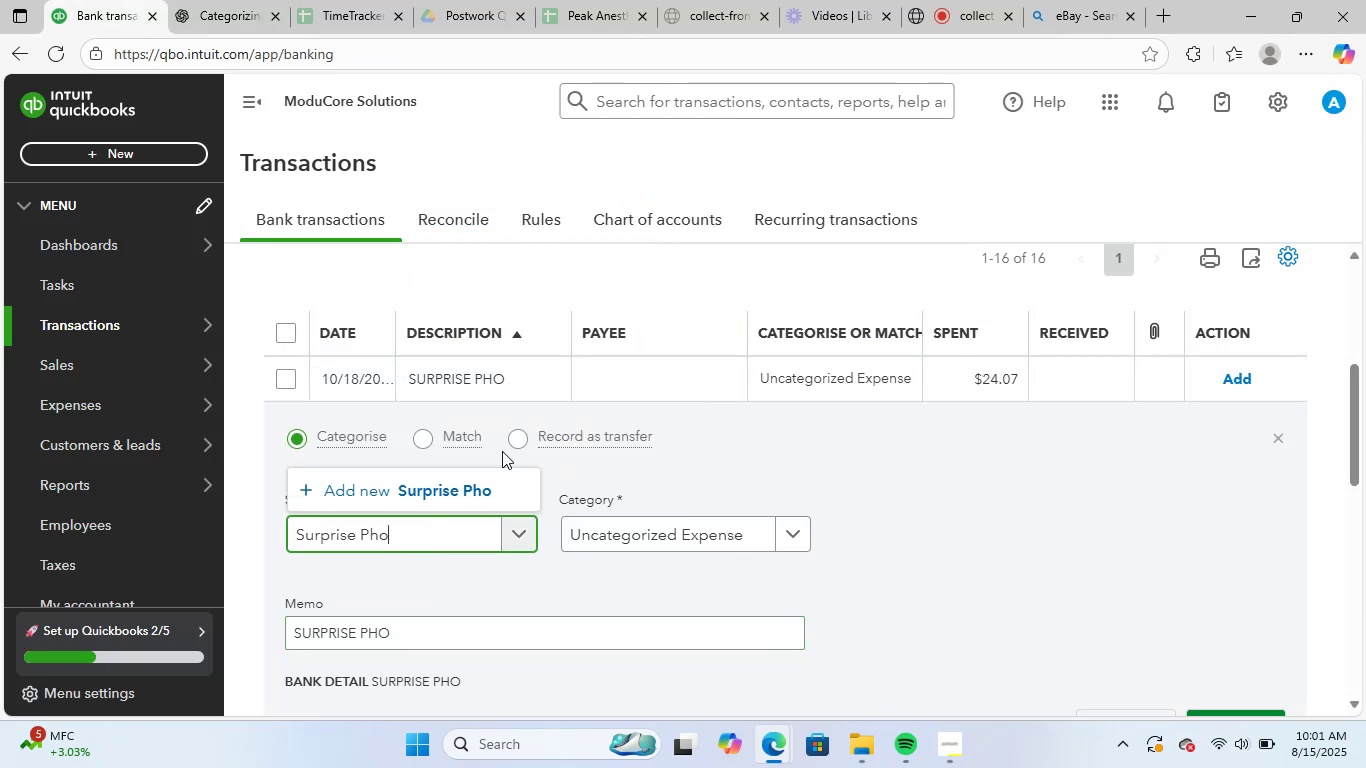 
left_click([506, 496])
 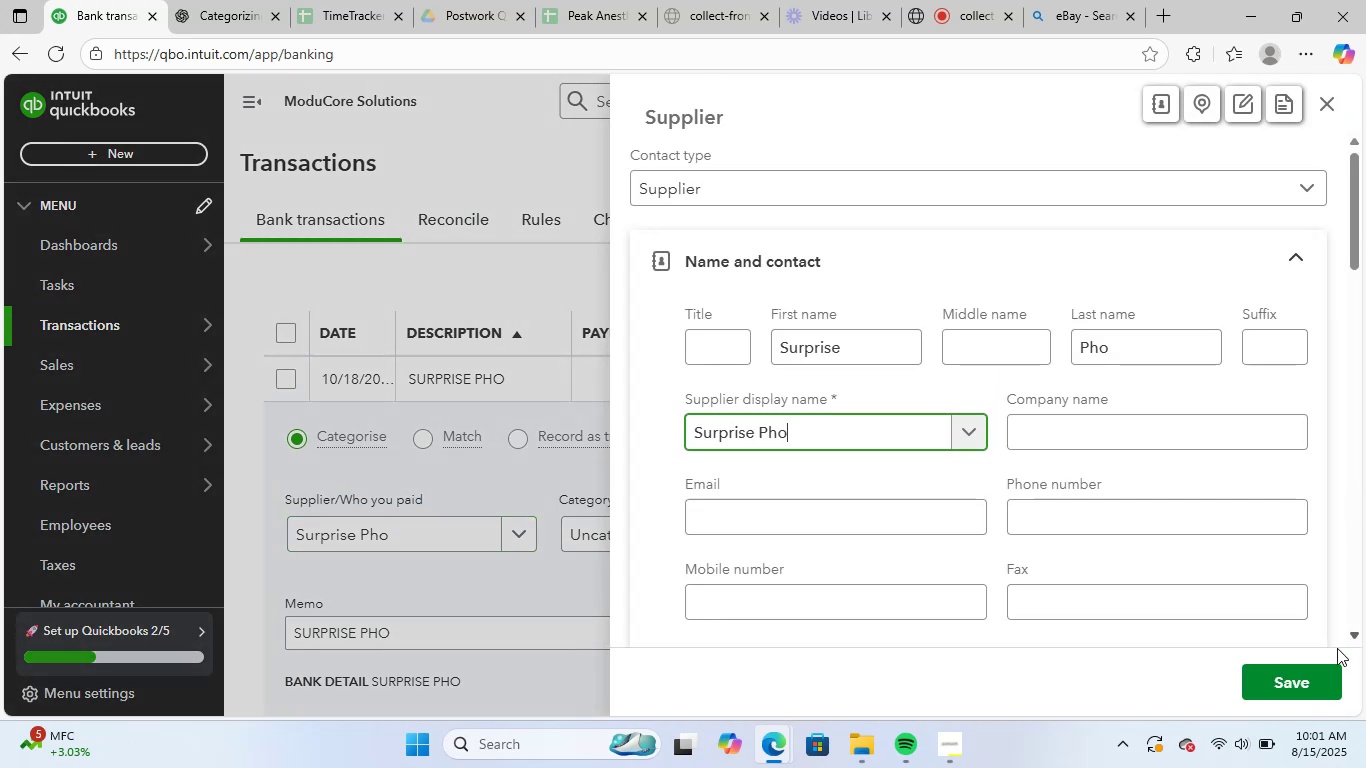 
left_click([1297, 673])
 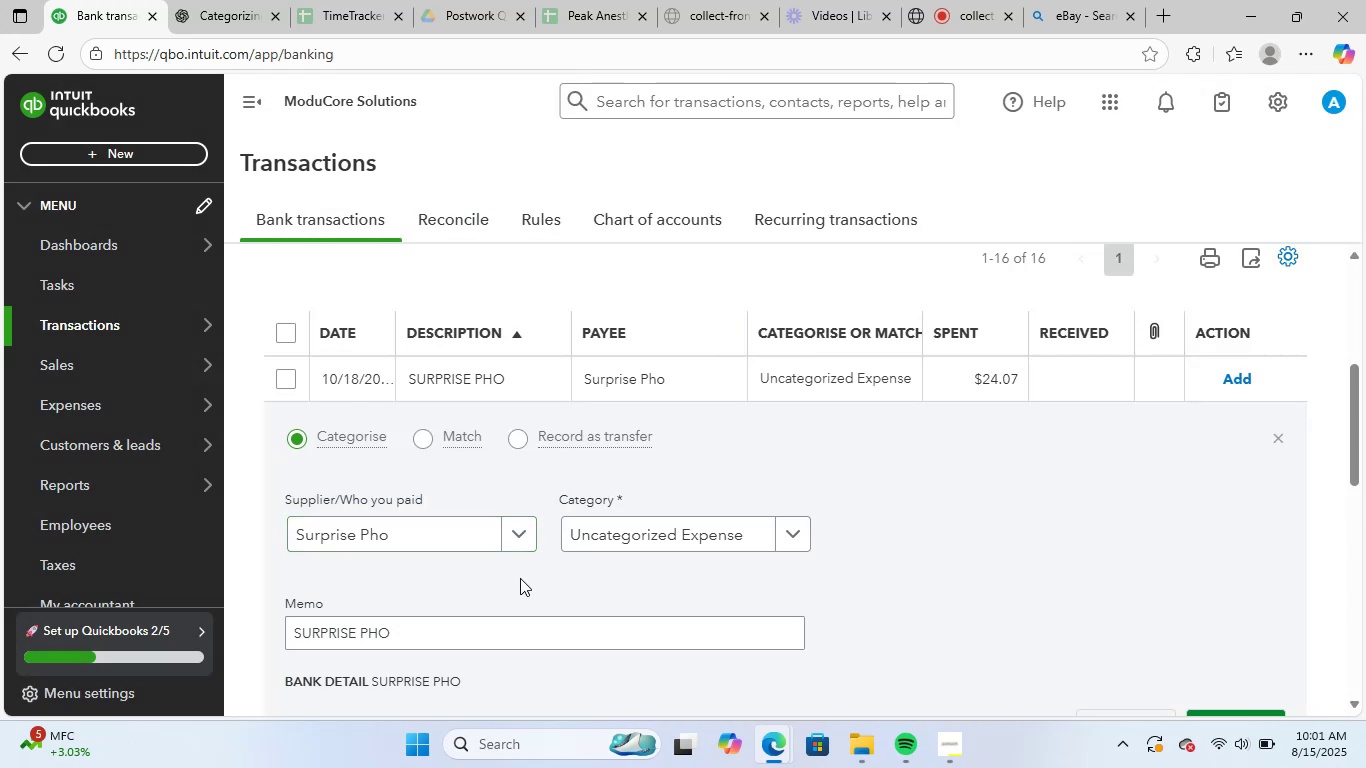 
left_click([690, 525])
 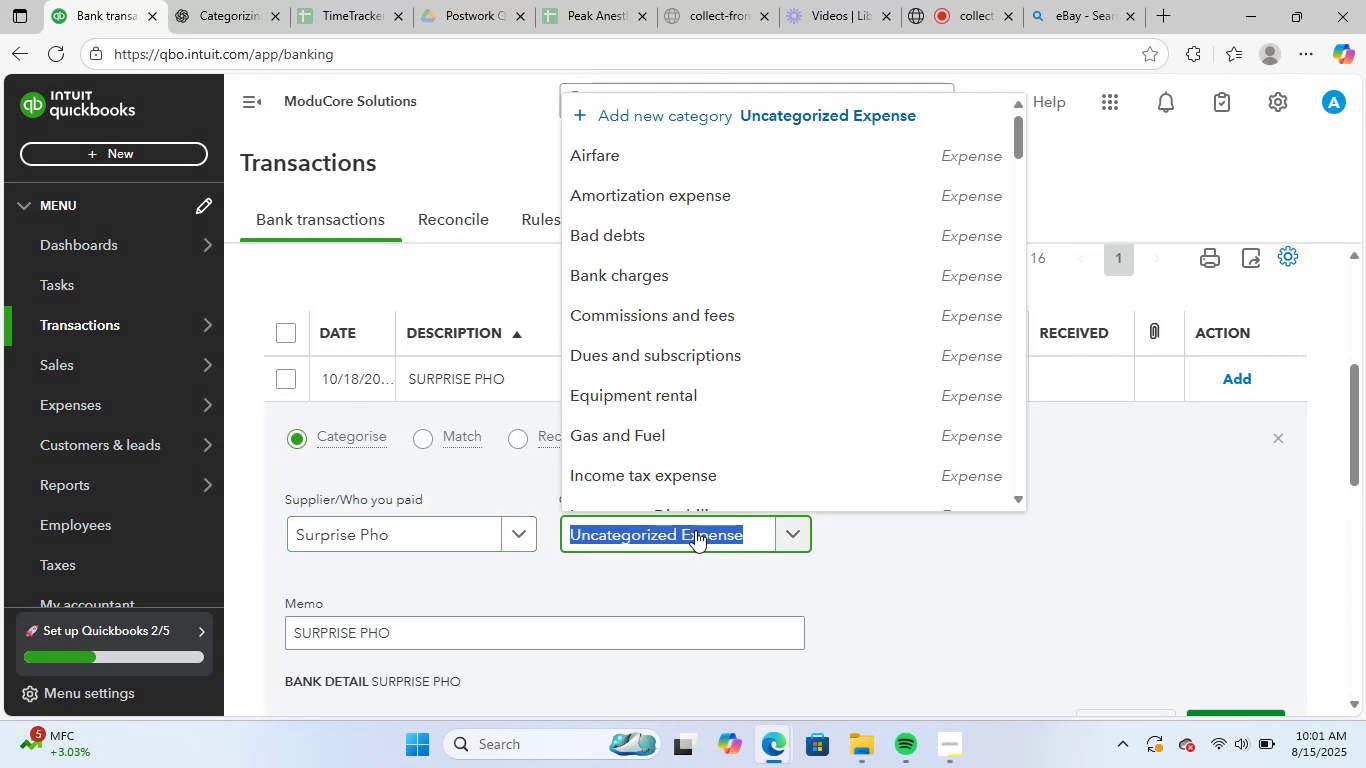 
type(mea)
 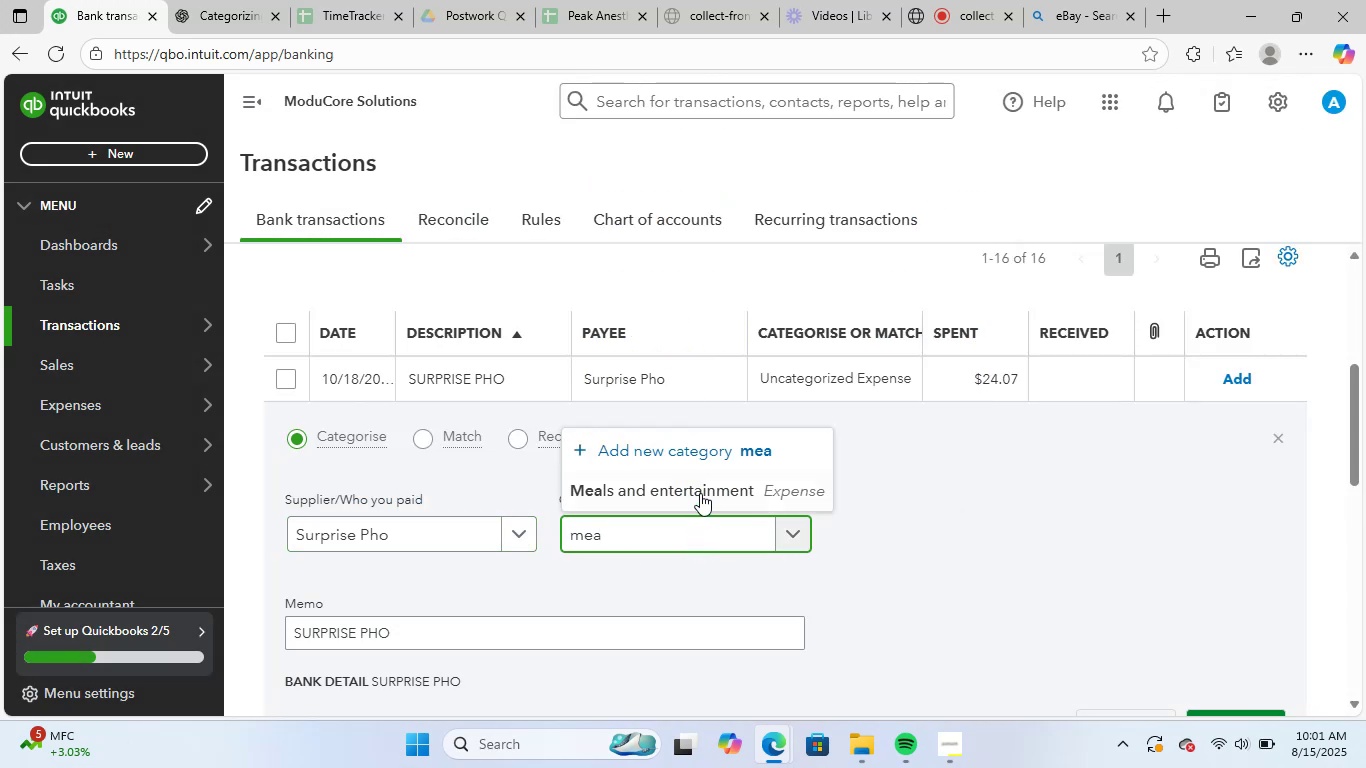 
left_click([704, 485])
 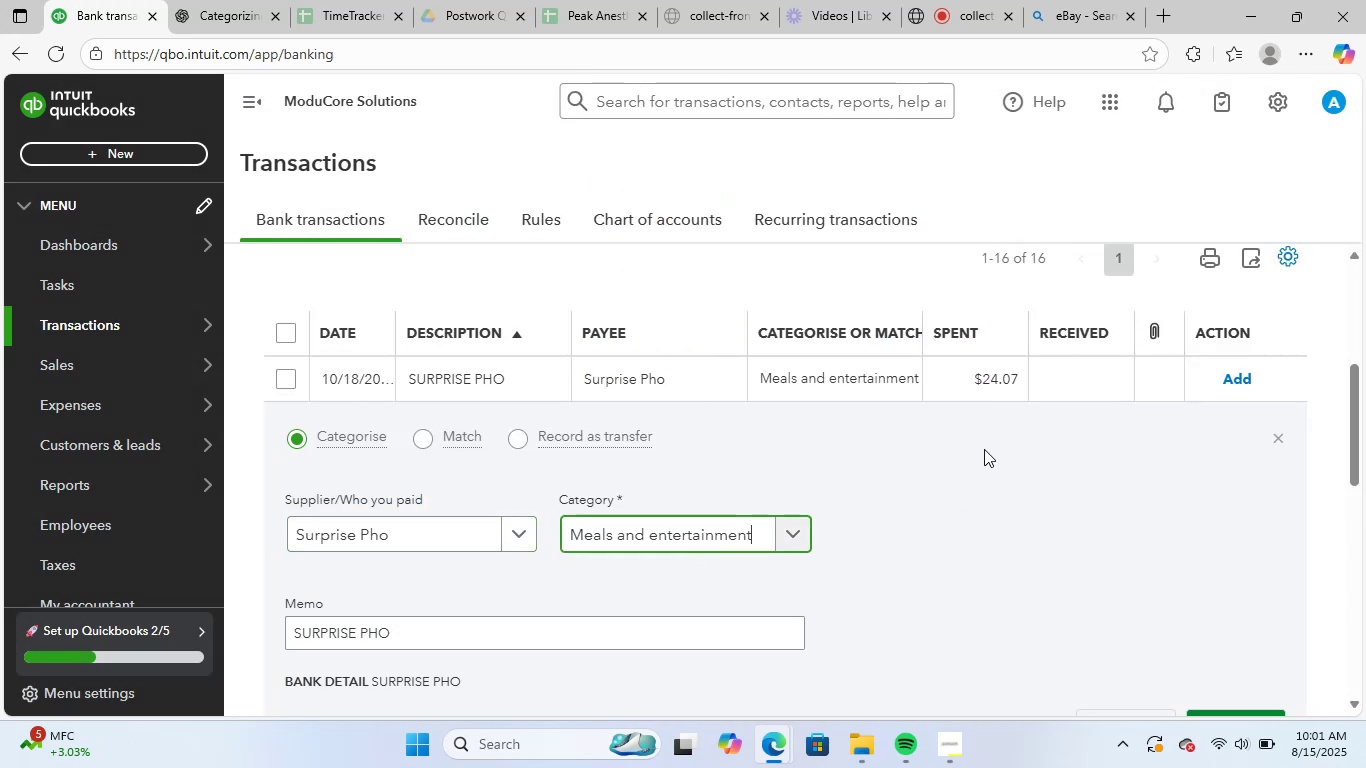 
scroll: coordinate [989, 448], scroll_direction: down, amount: 2.0
 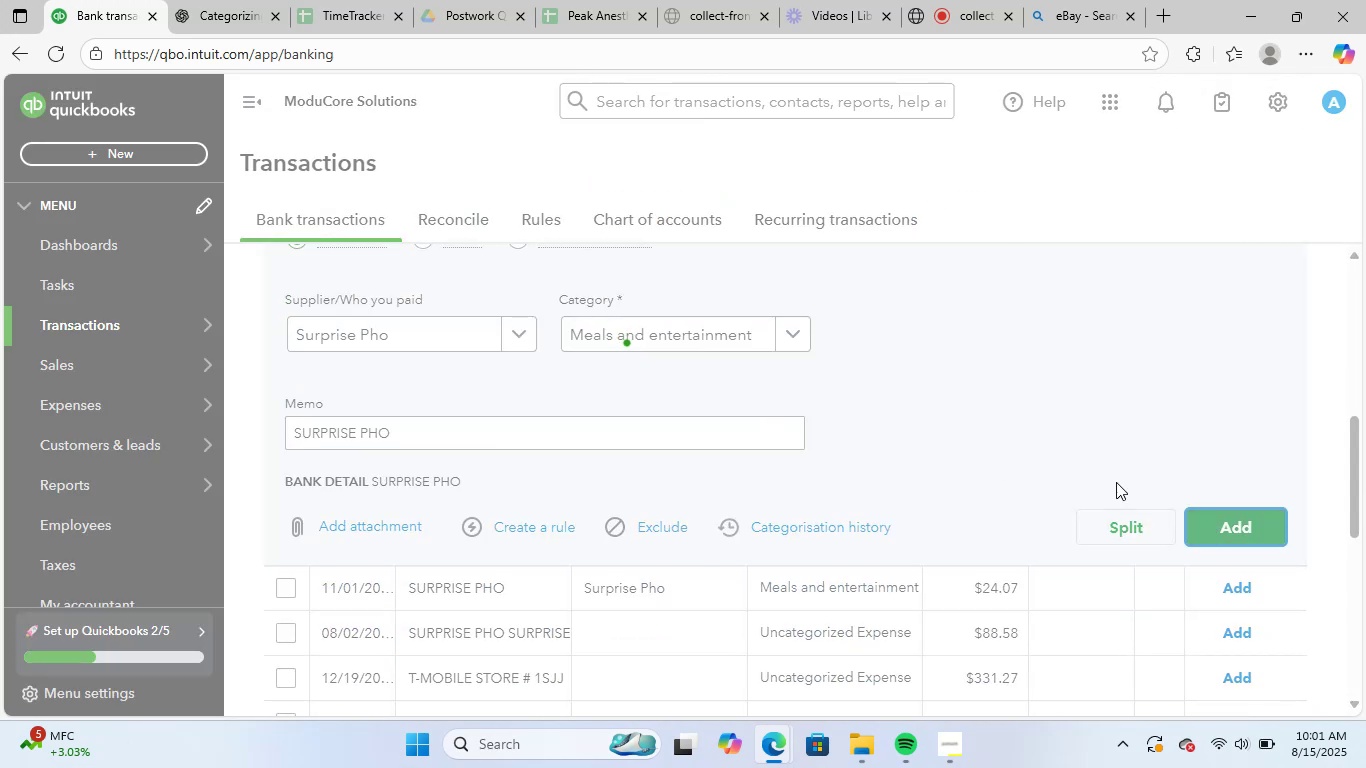 
scroll: coordinate [1160, 481], scroll_direction: up, amount: 2.0
 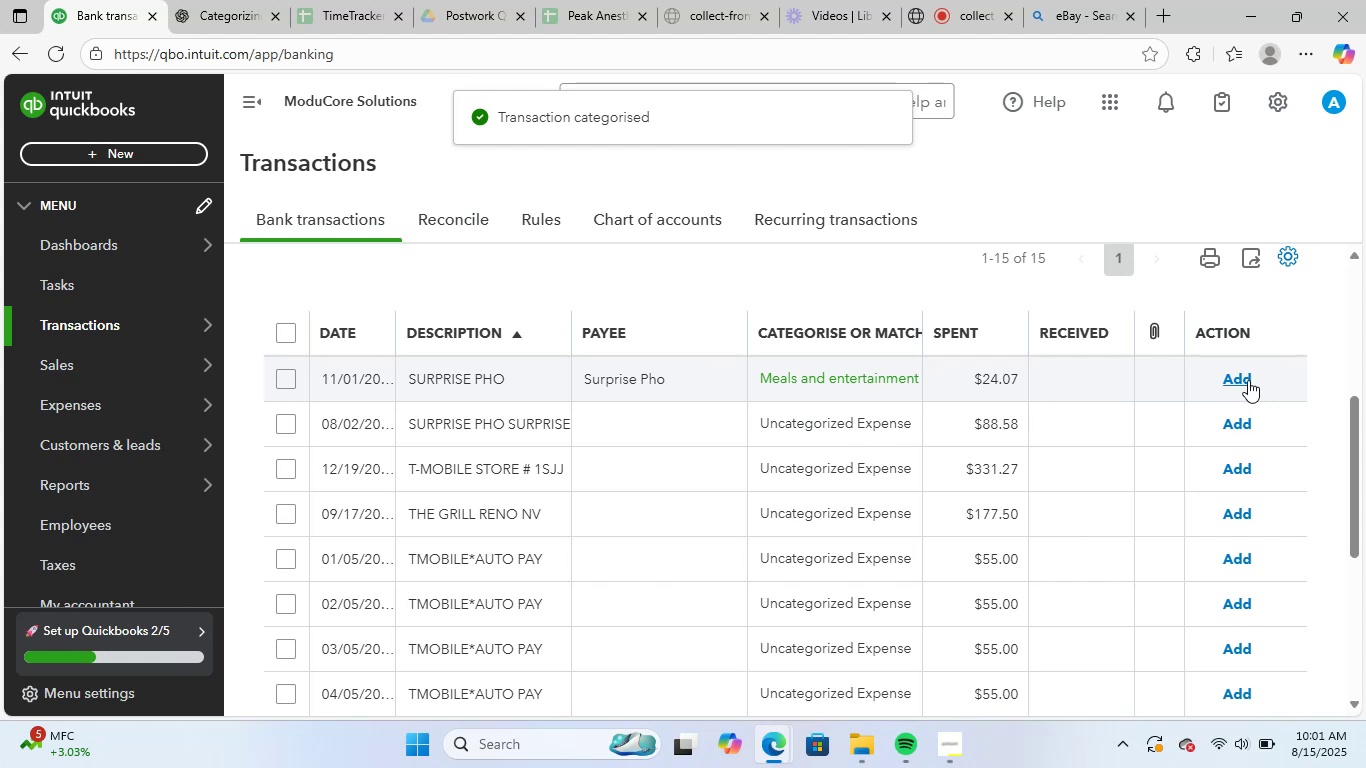 
left_click([1245, 376])
 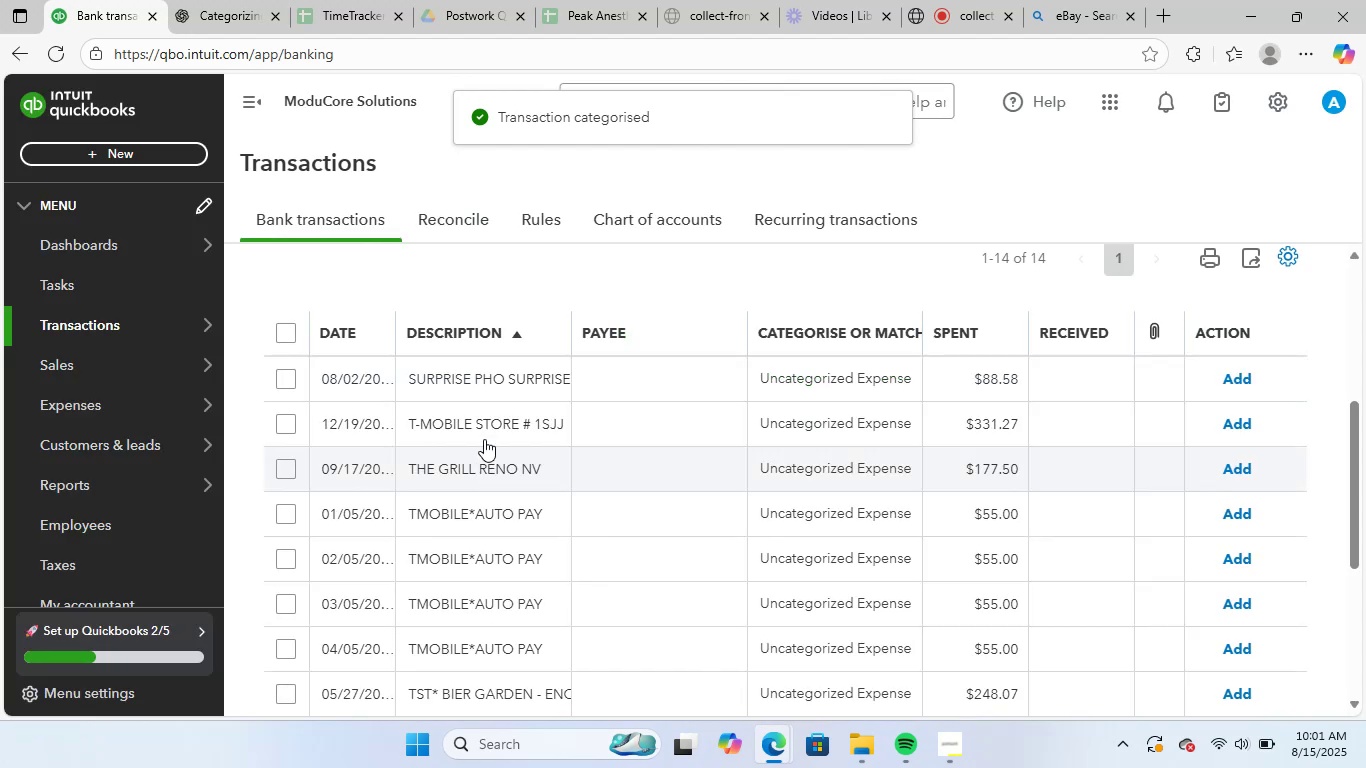 
left_click([506, 378])
 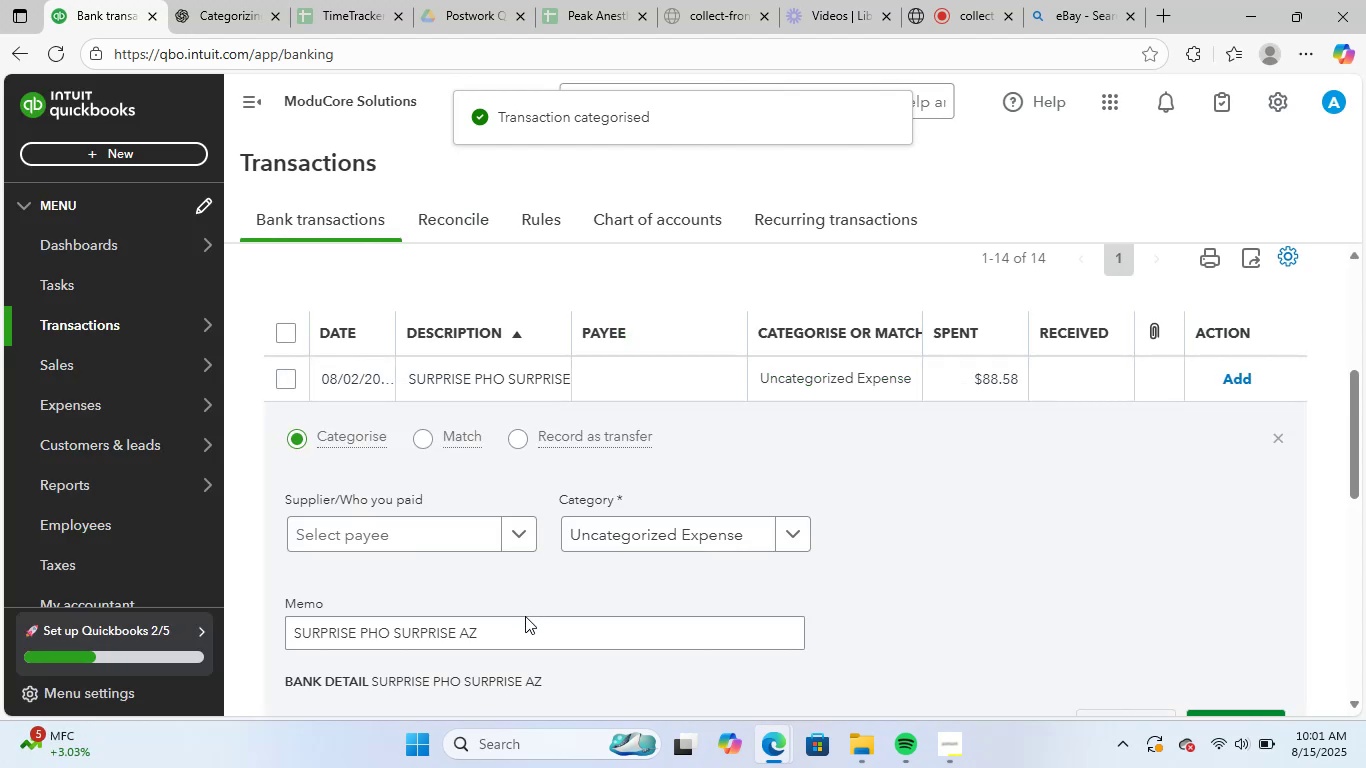 
left_click_drag(start_coordinate=[491, 636], to_coordinate=[224, 616])
 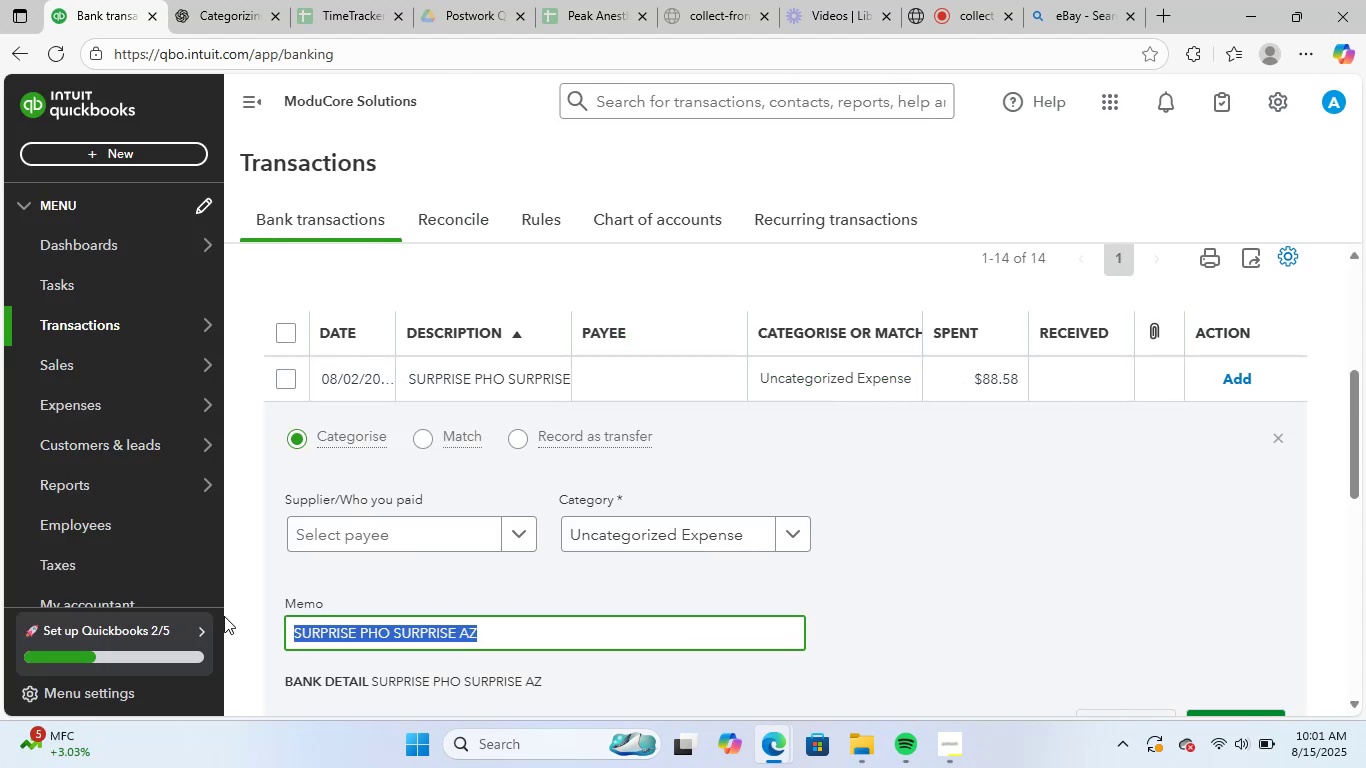 
key(Control+ControlLeft)
 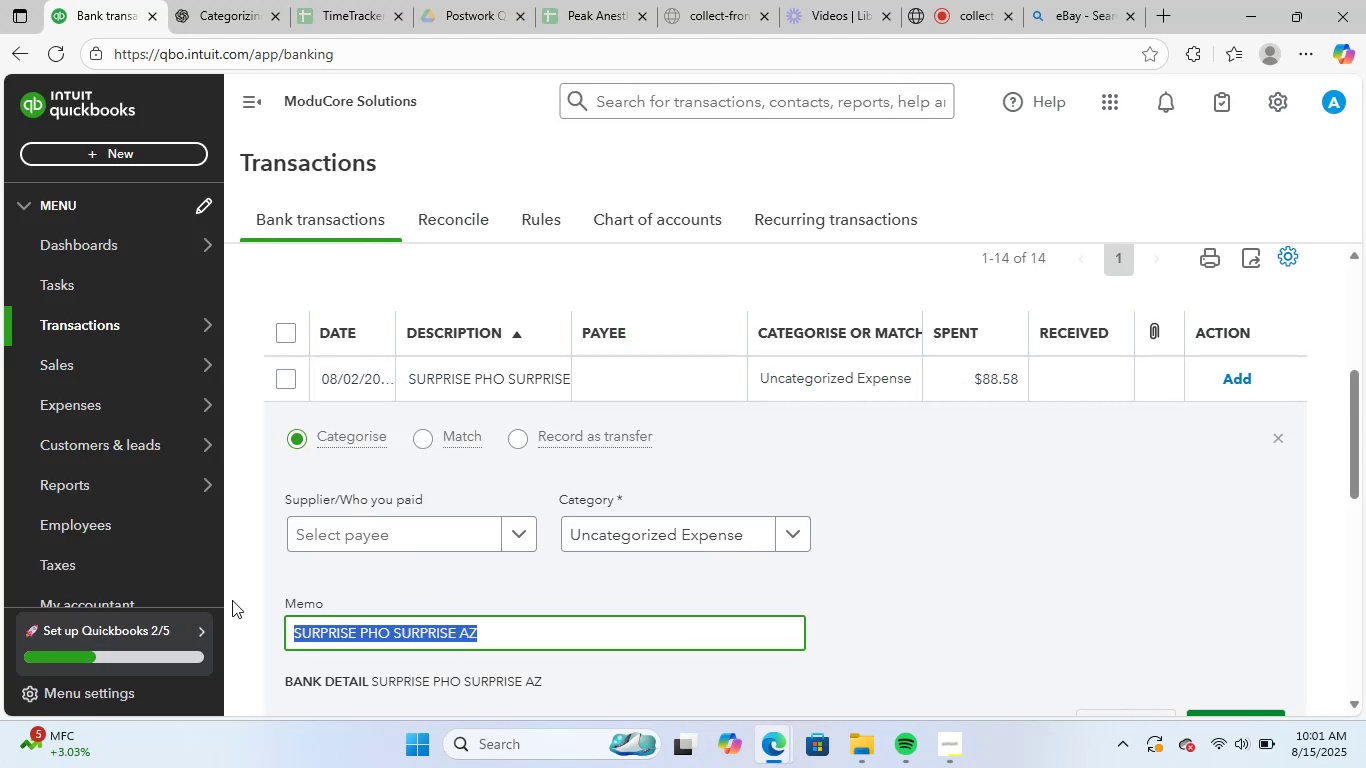 
key(Control+C)
 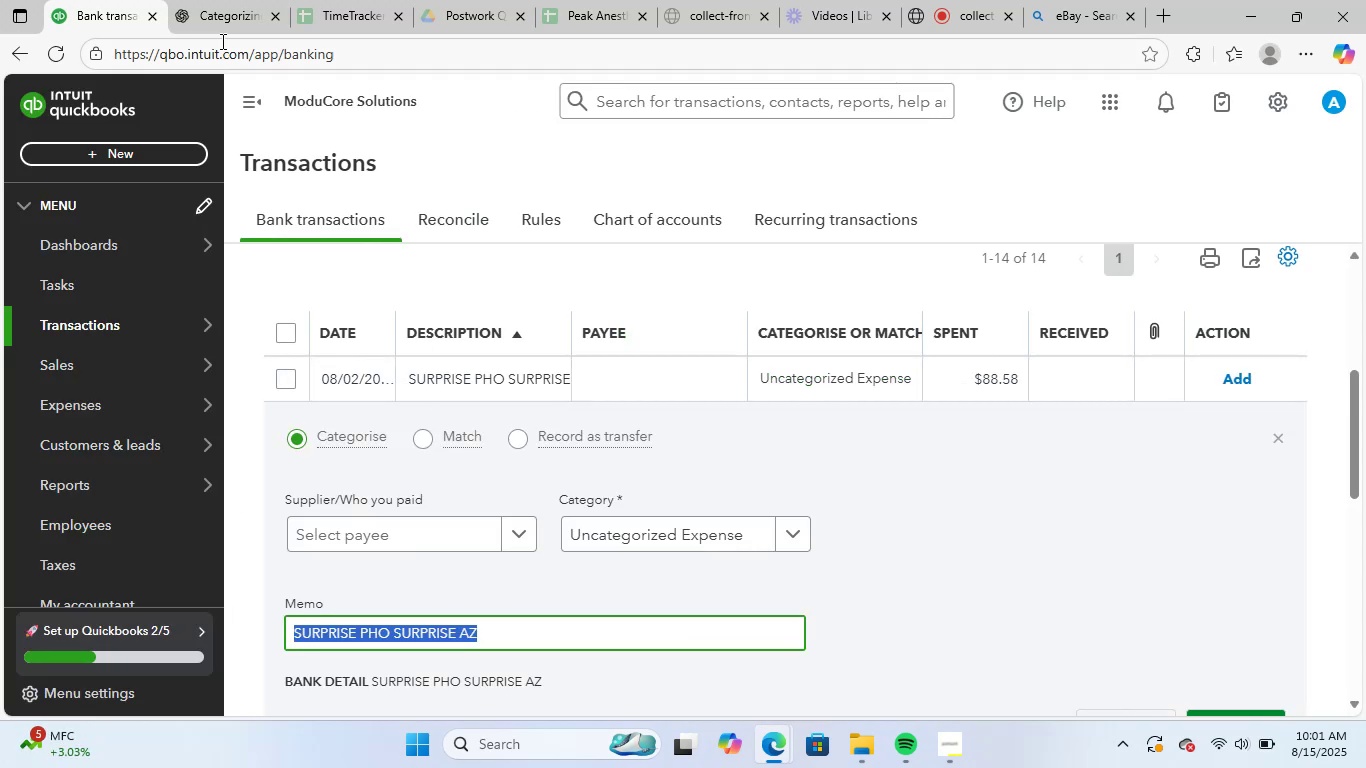 
left_click_drag(start_coordinate=[222, 0], to_coordinate=[230, 1])
 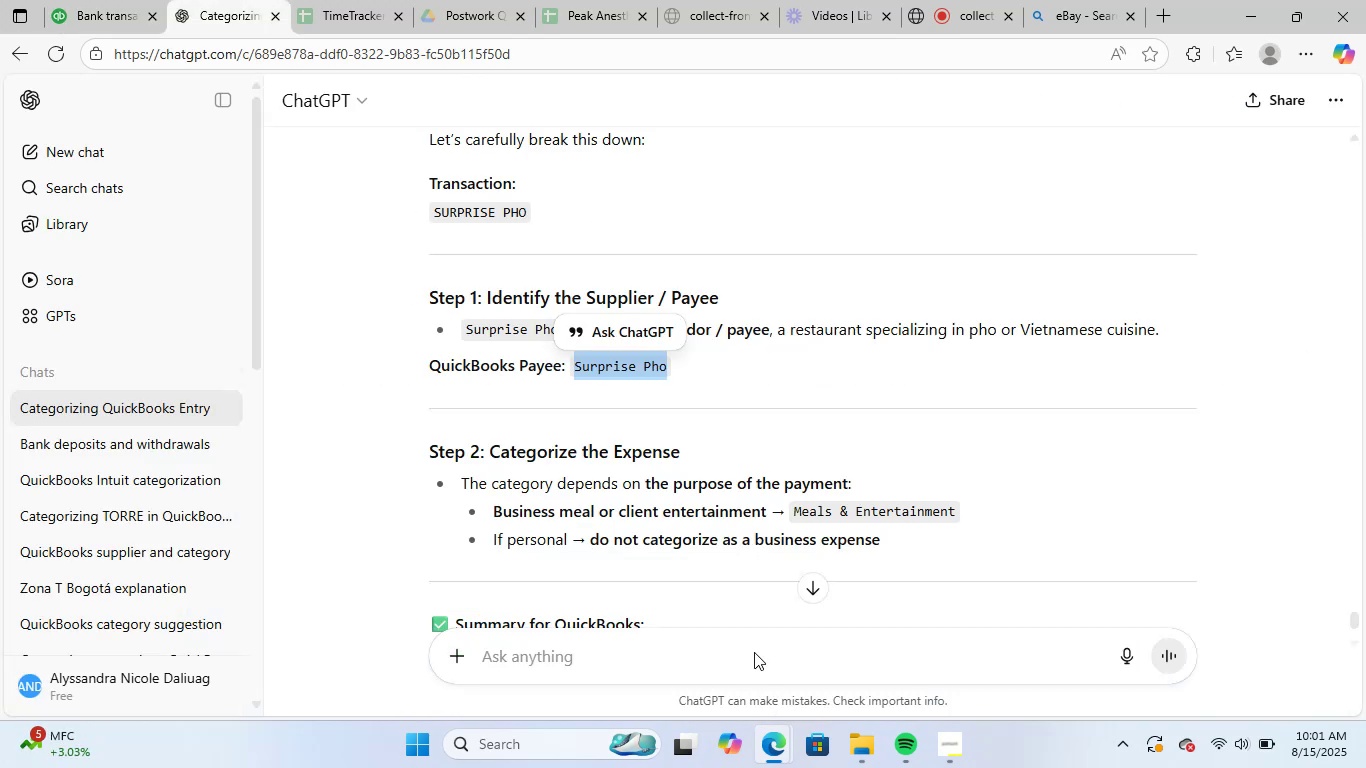 
left_click([754, 652])
 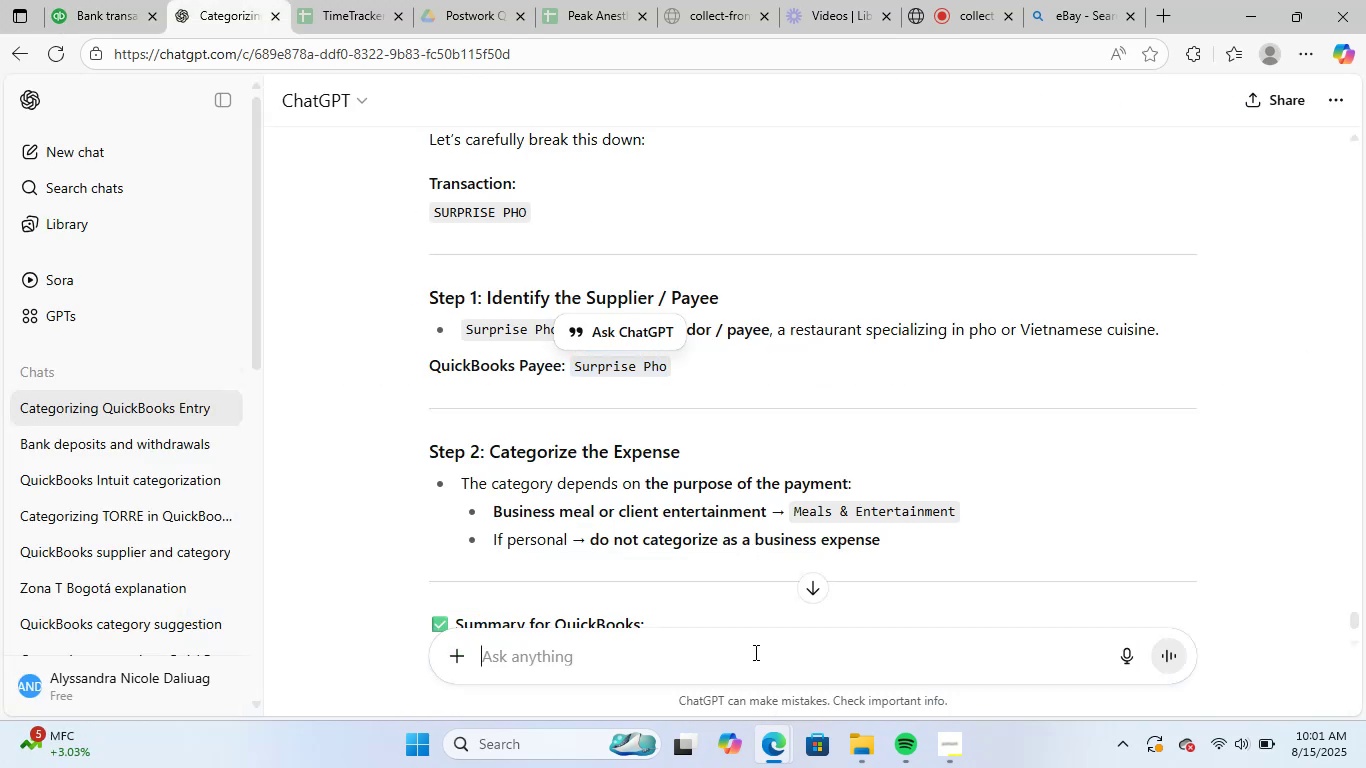 
key(Control+ControlLeft)
 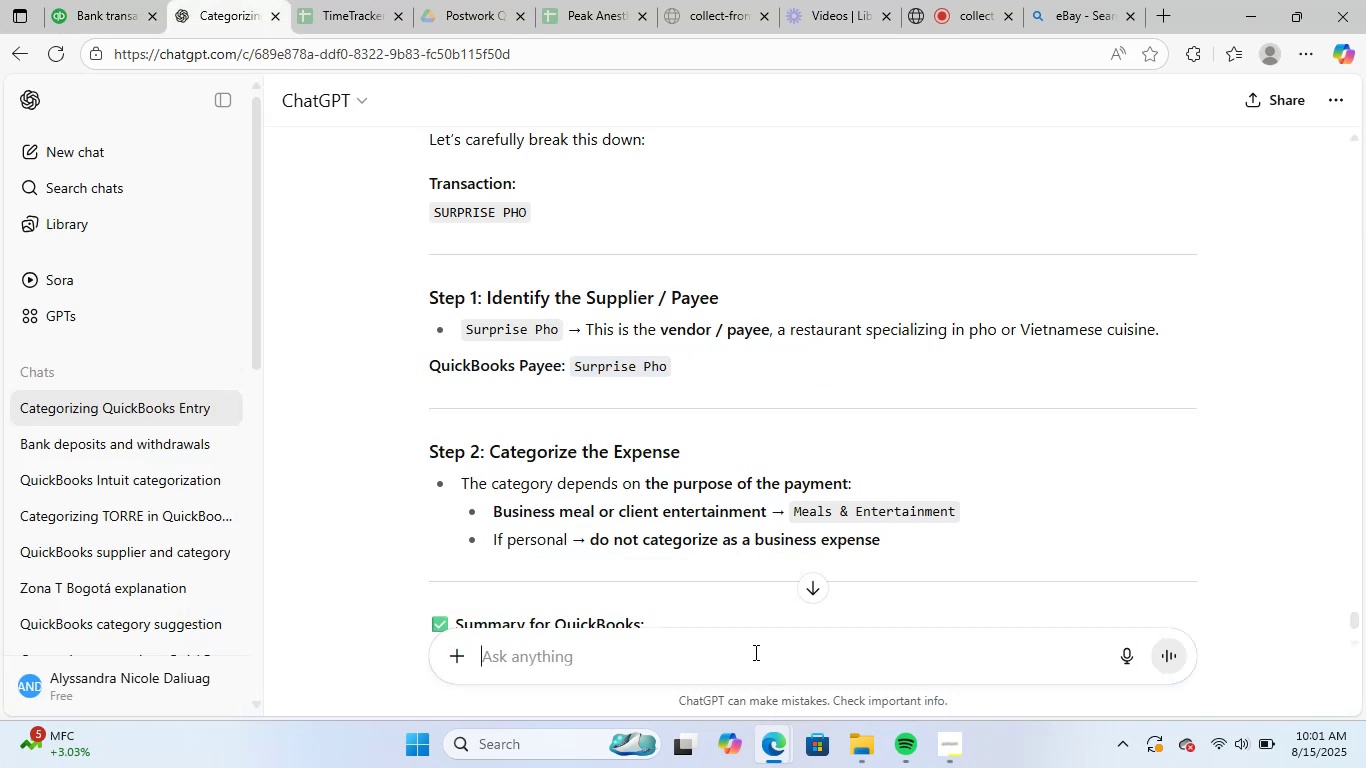 
key(Control+V)
 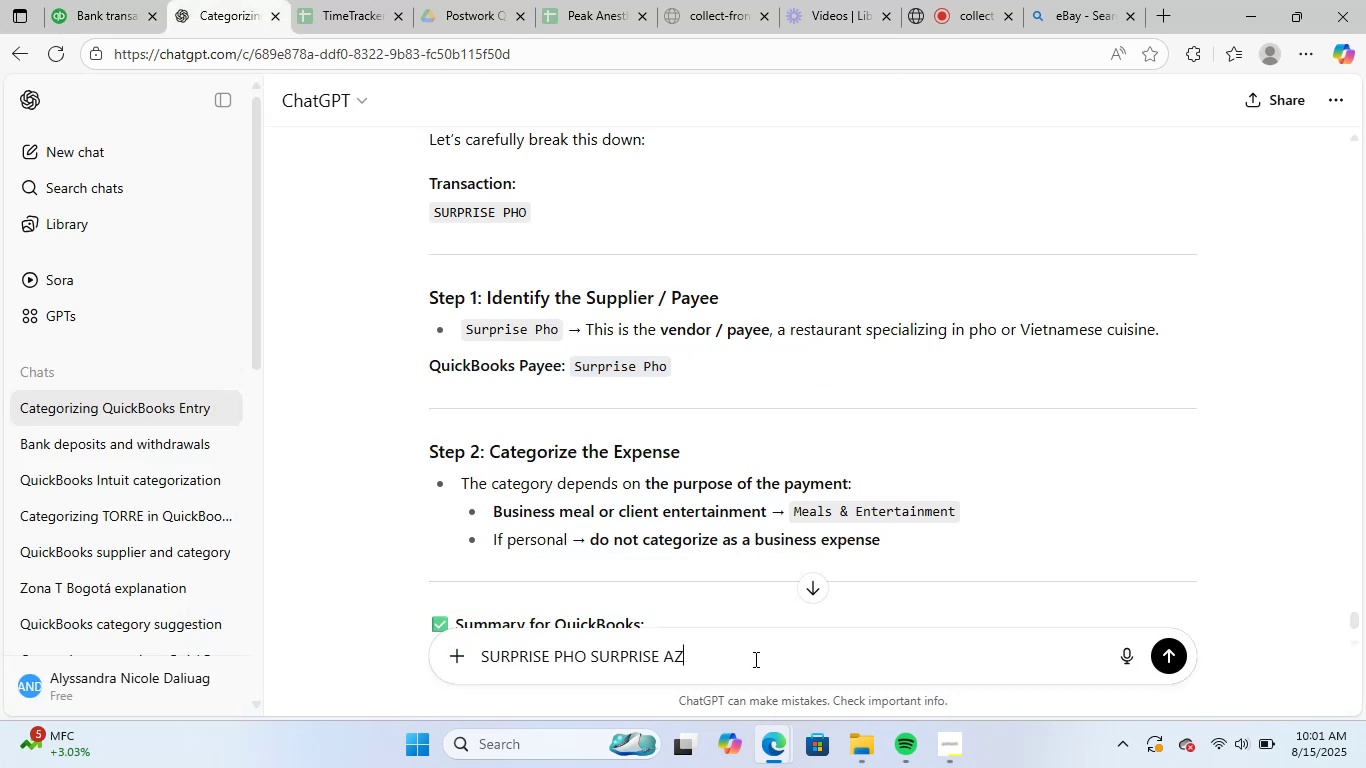 
key(NumpadEnter)
 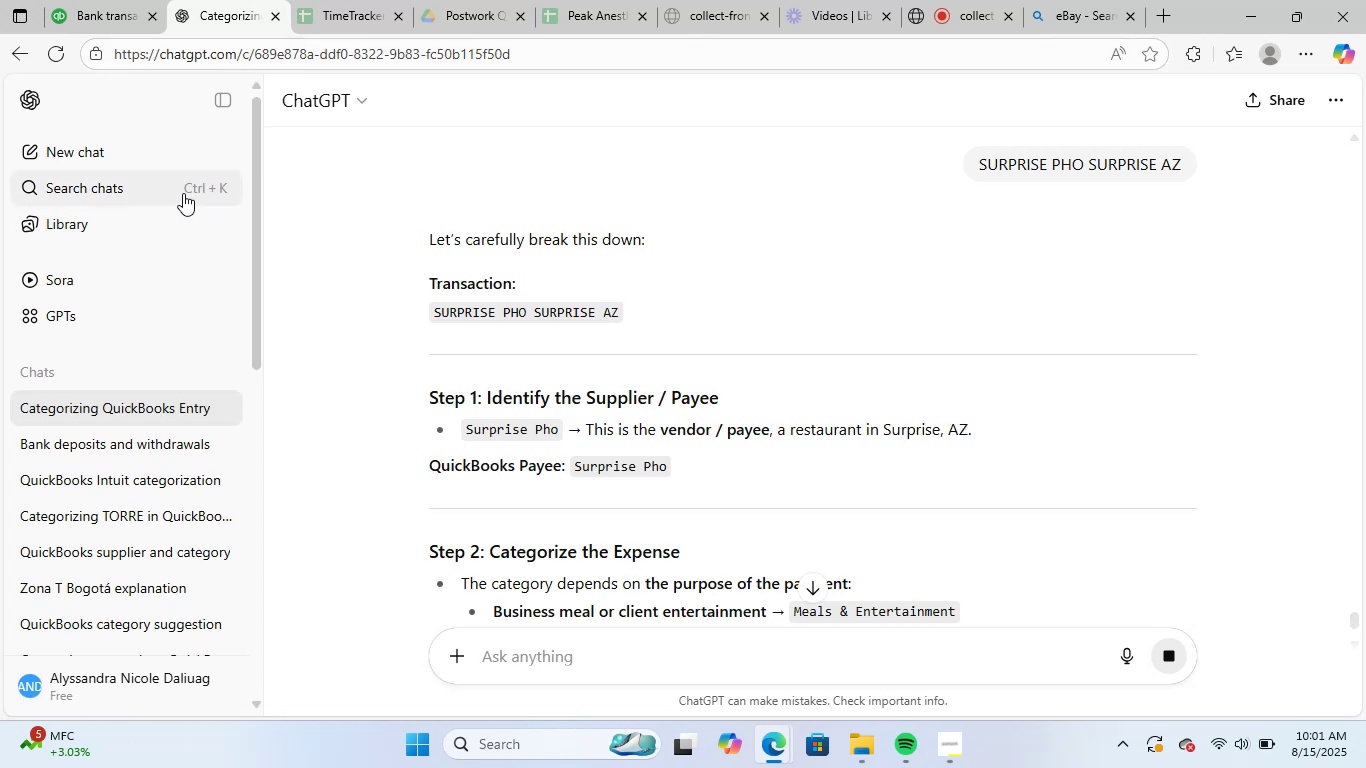 
wait(6.63)
 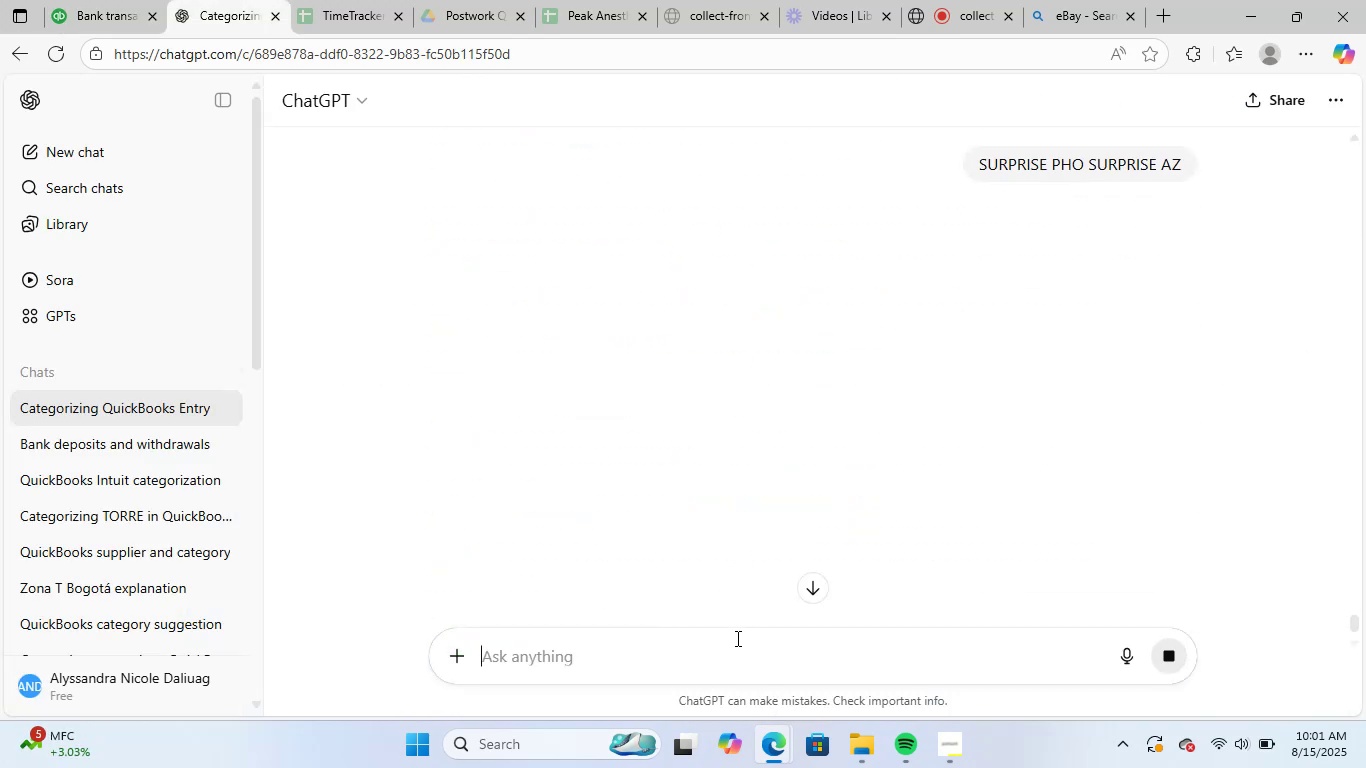 
left_click([425, 538])
 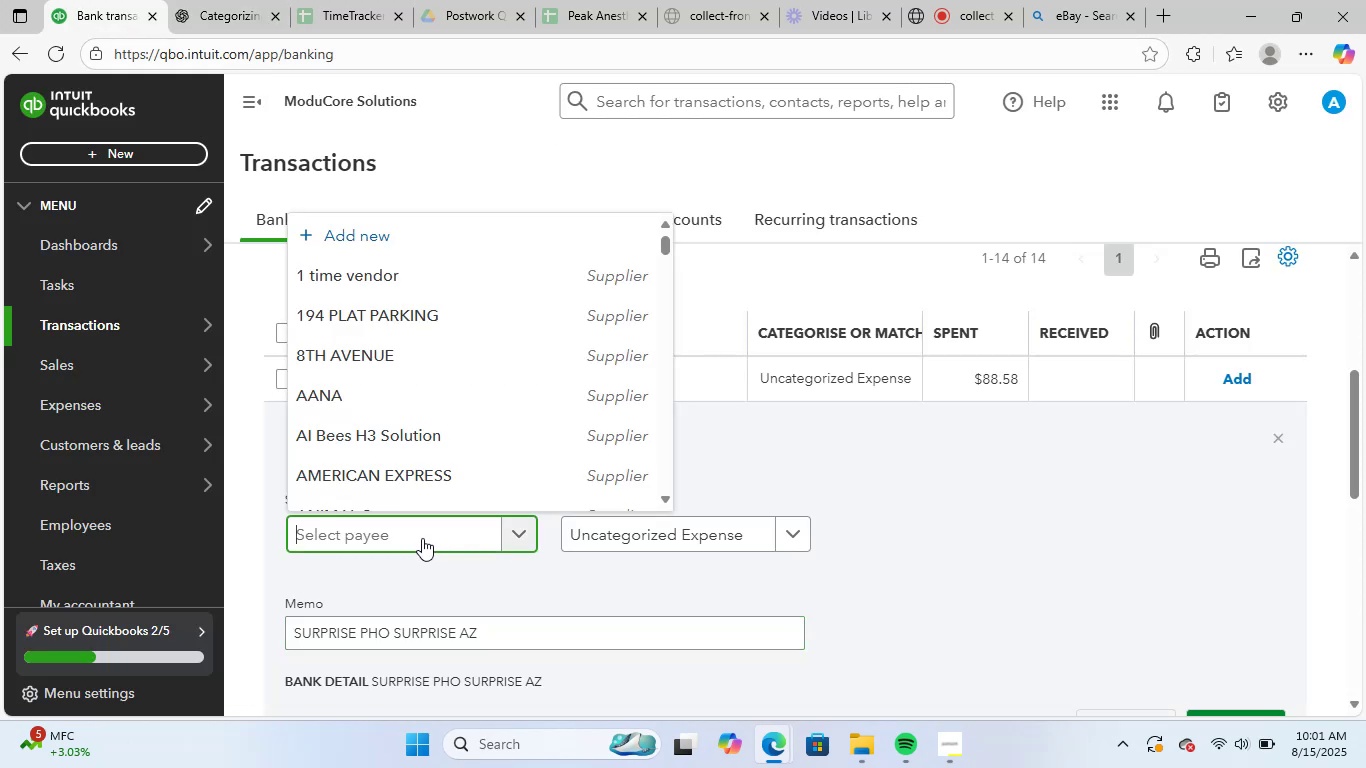 
key(Control+V)
 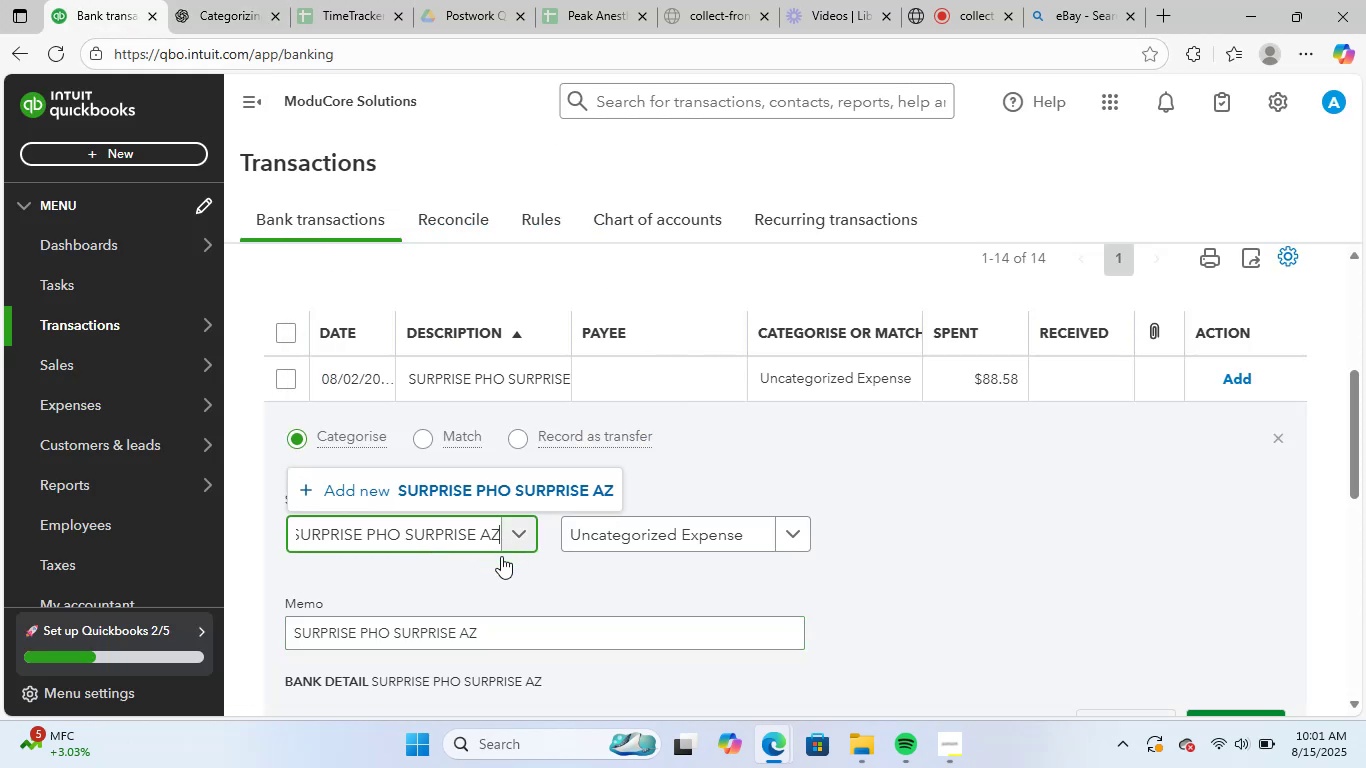 
key(Backspace)
 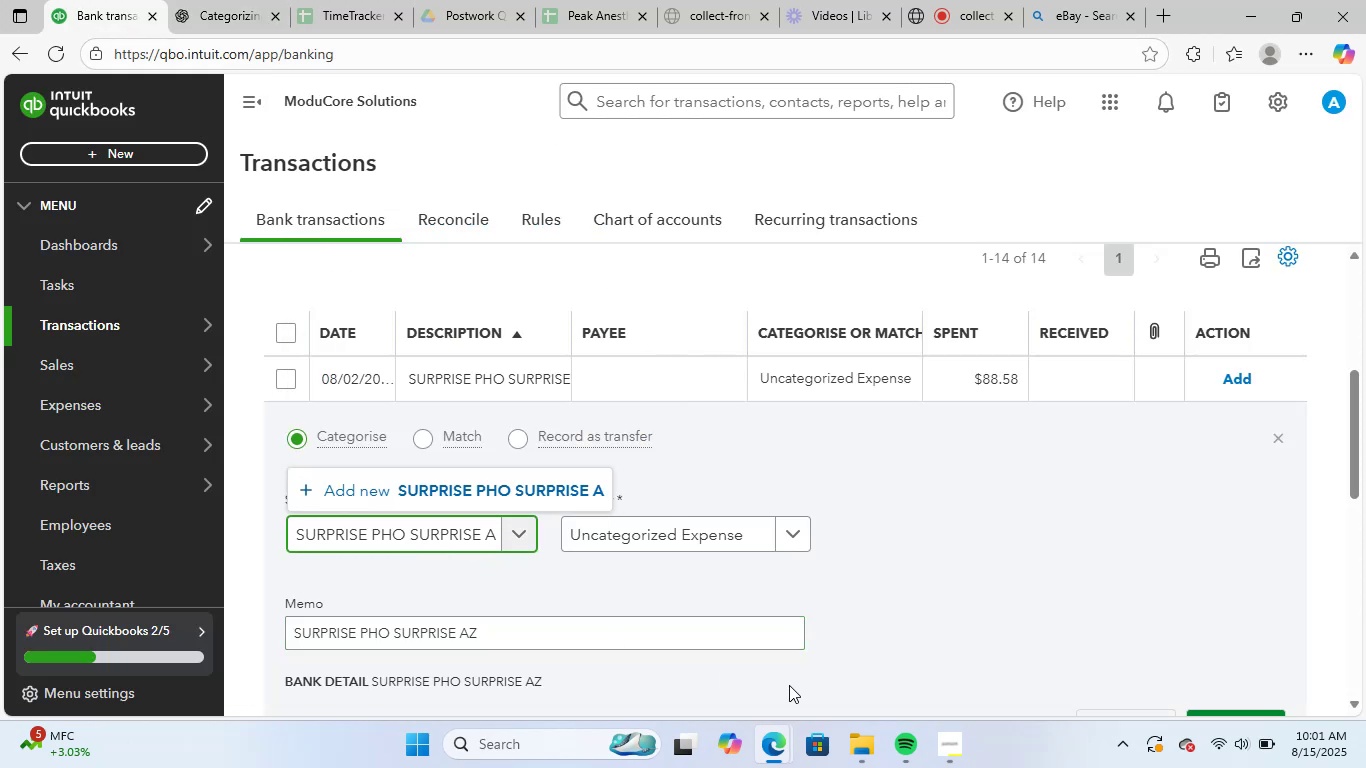 
key(Backspace)
 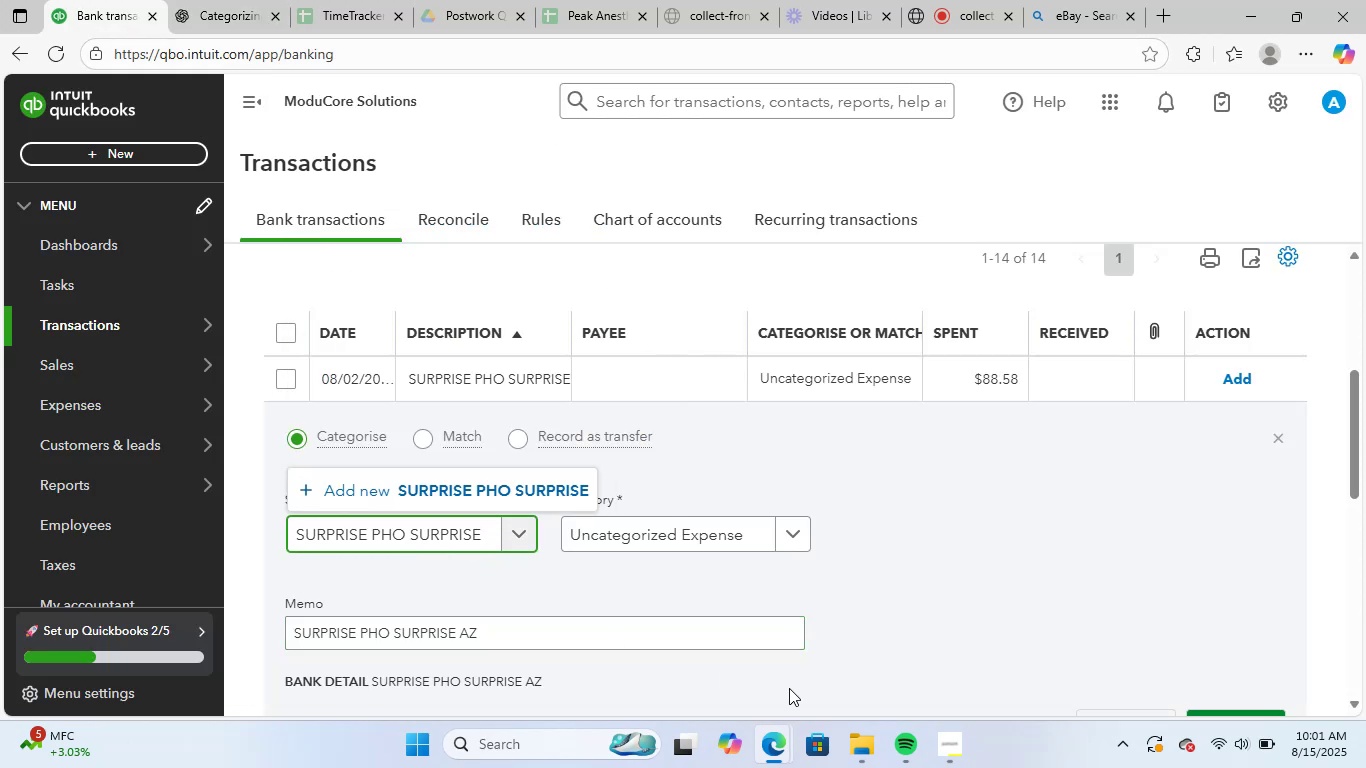 
key(Backspace)
 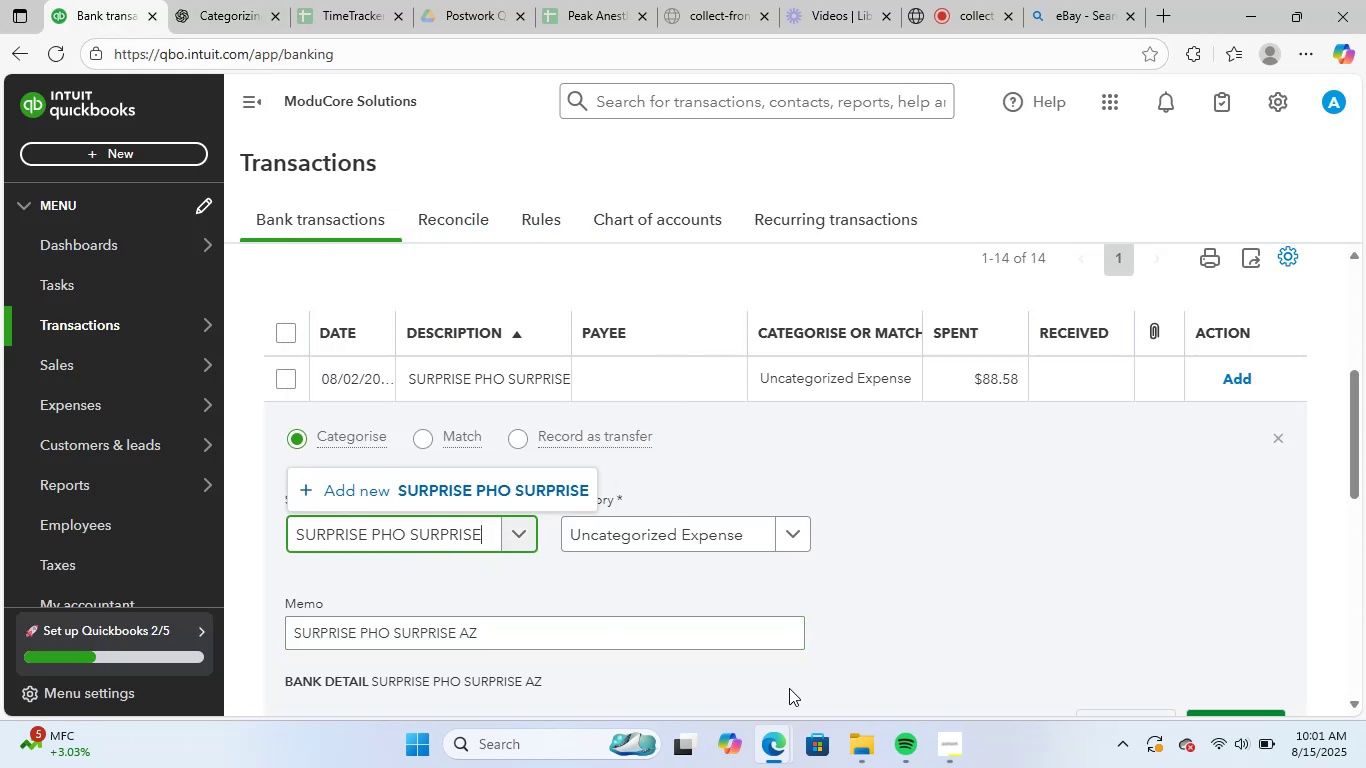 
key(Backspace)
 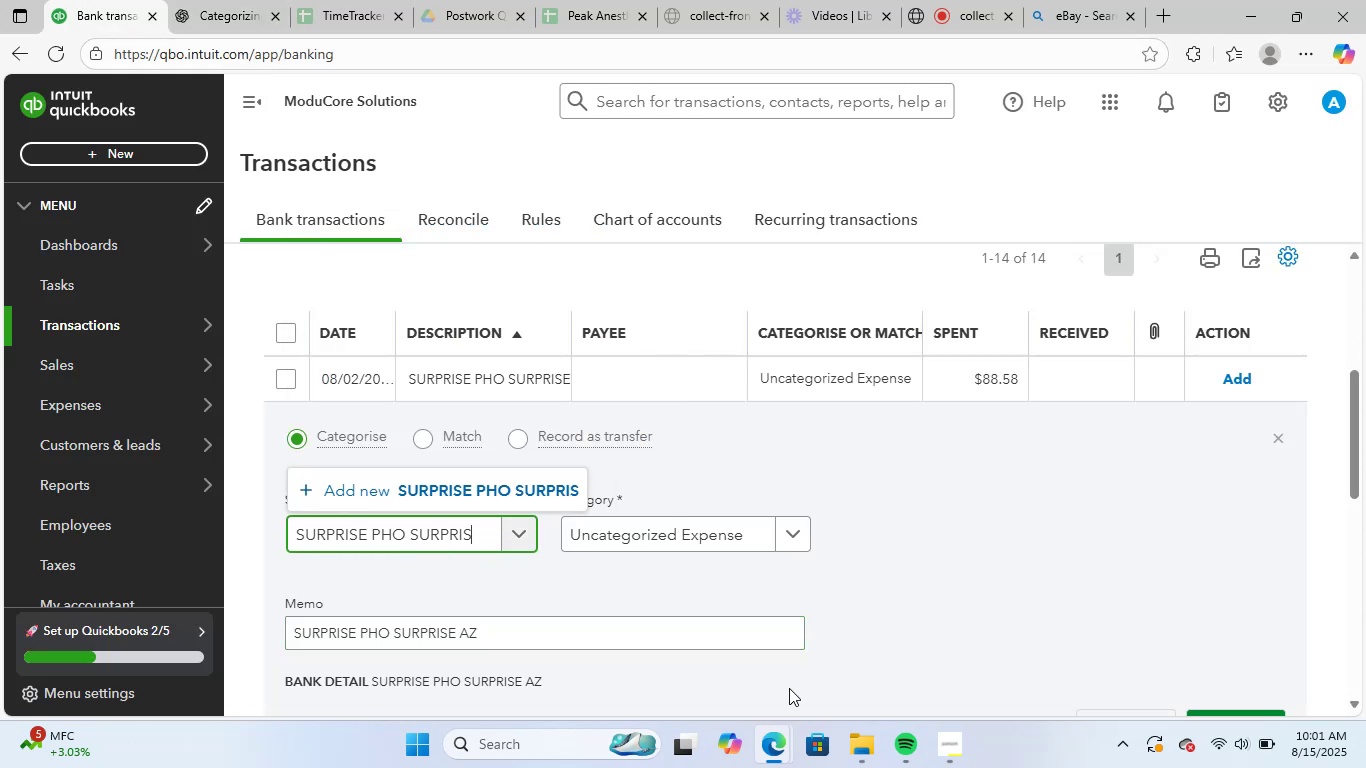 
key(Backspace)
 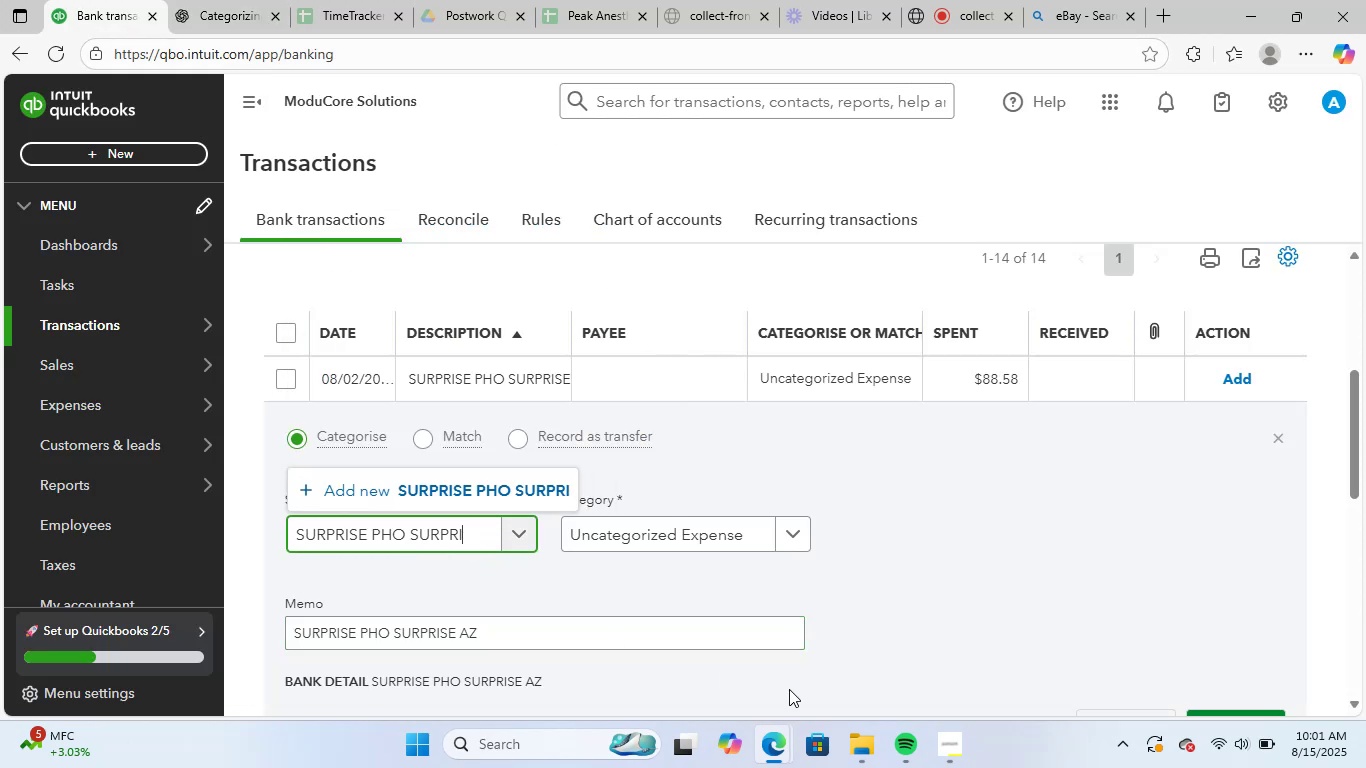 
key(Backspace)
 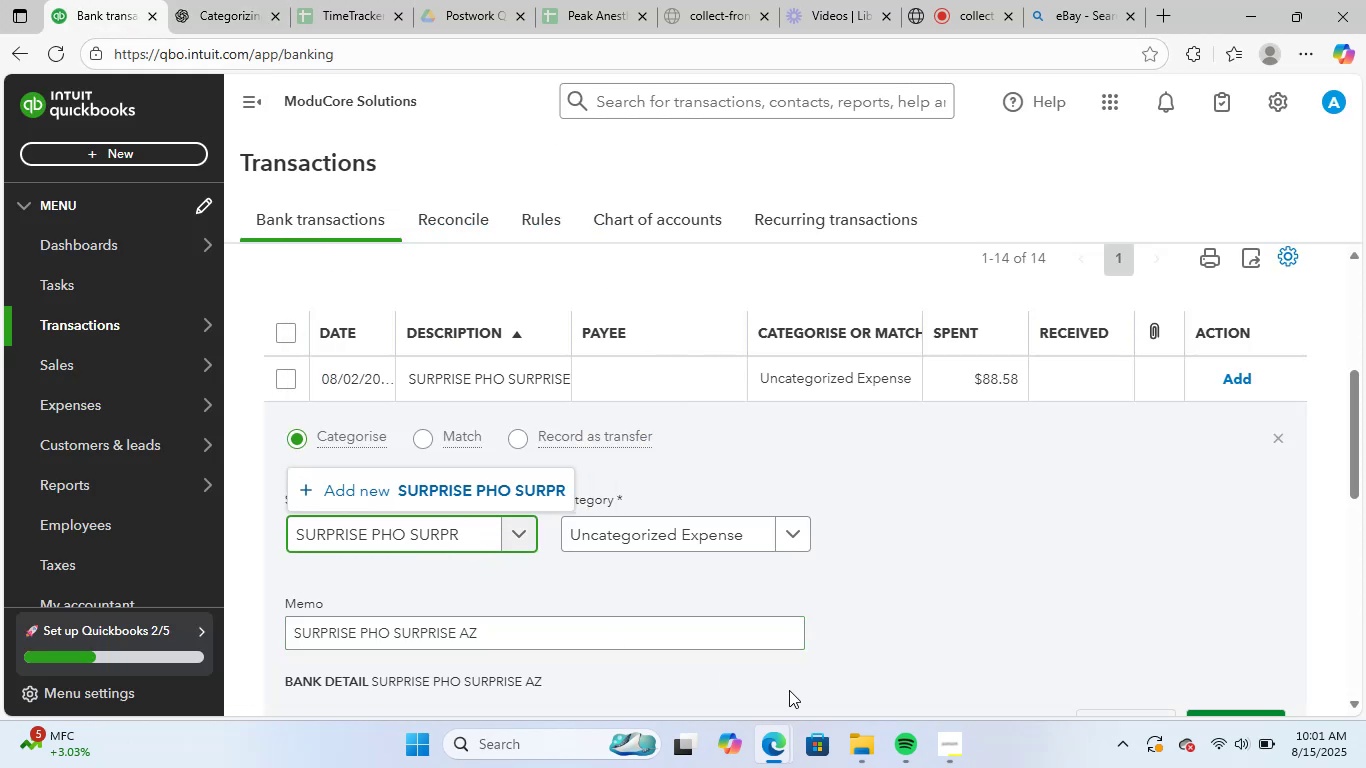 
key(Backspace)
 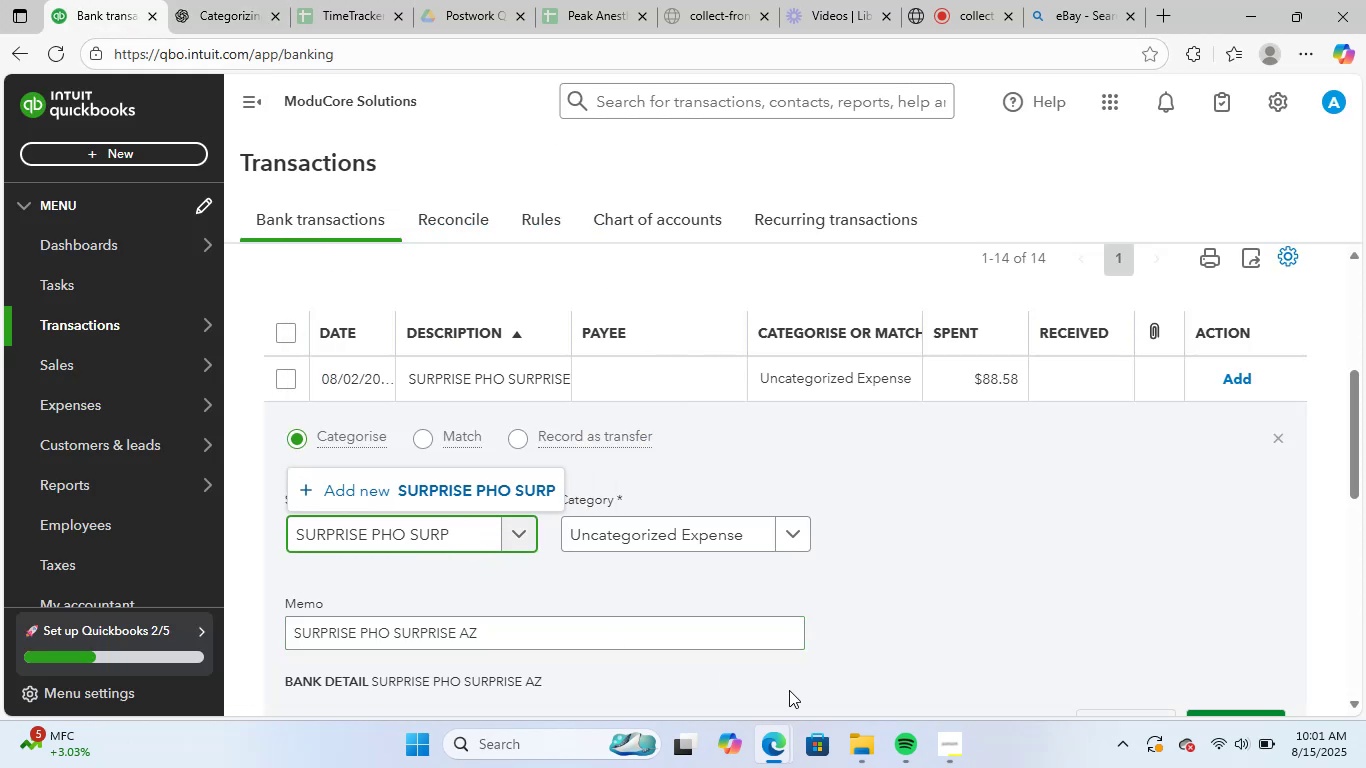 
key(Backspace)
 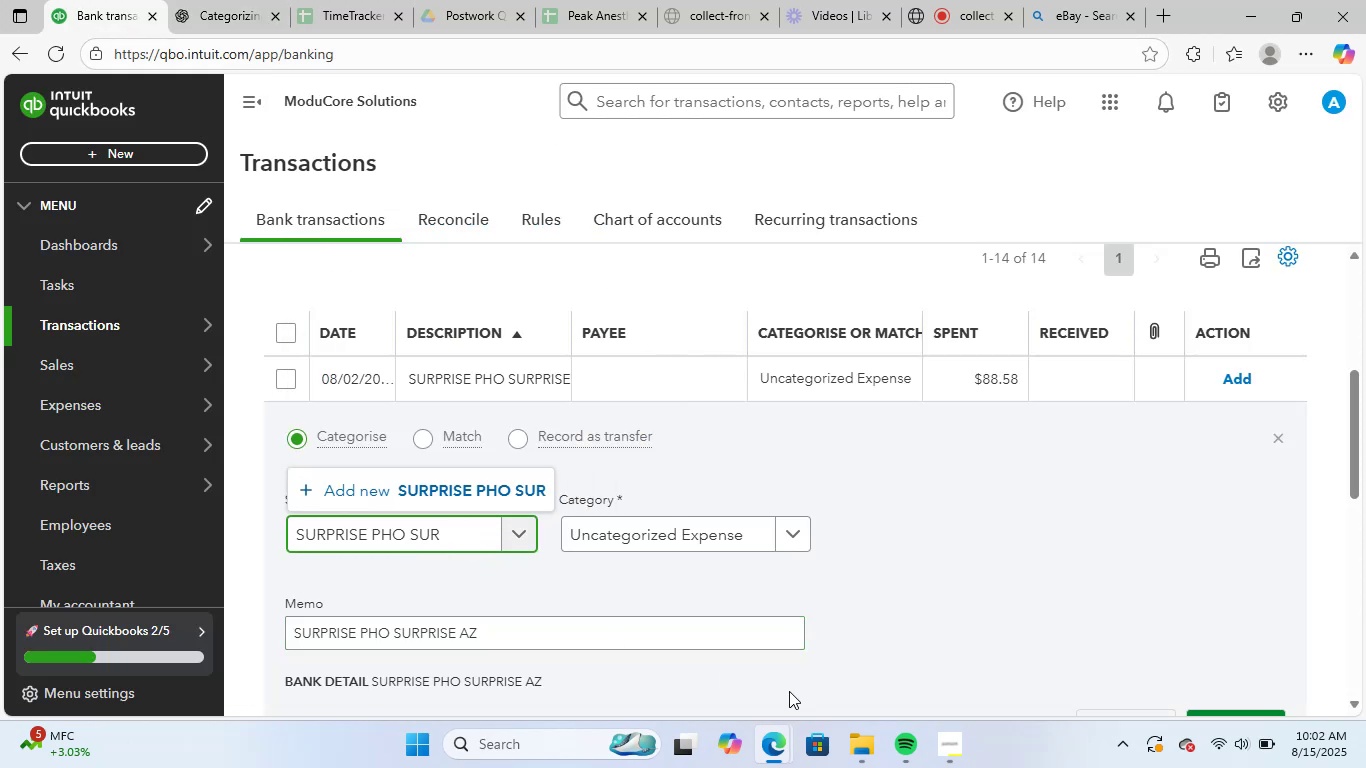 
key(Backspace)
 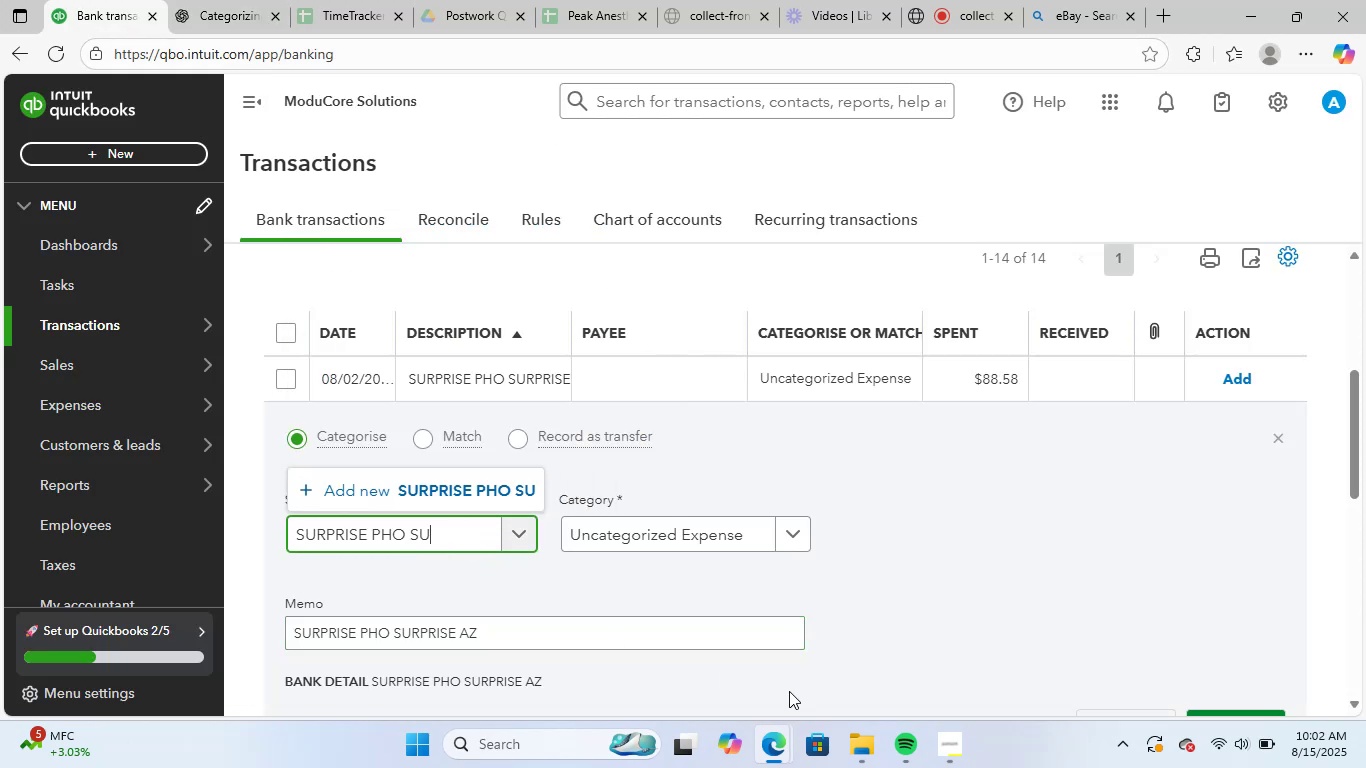 
key(Backspace)
 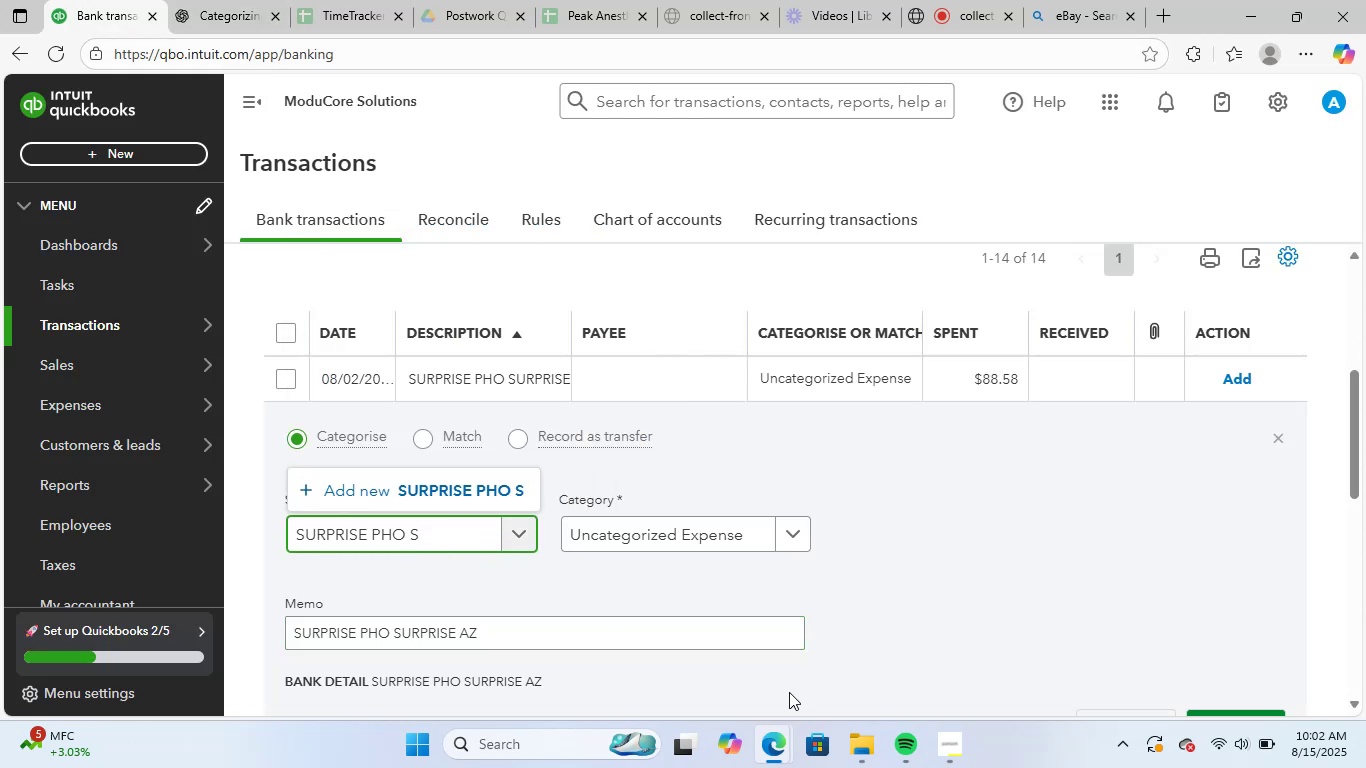 
key(Backspace)
 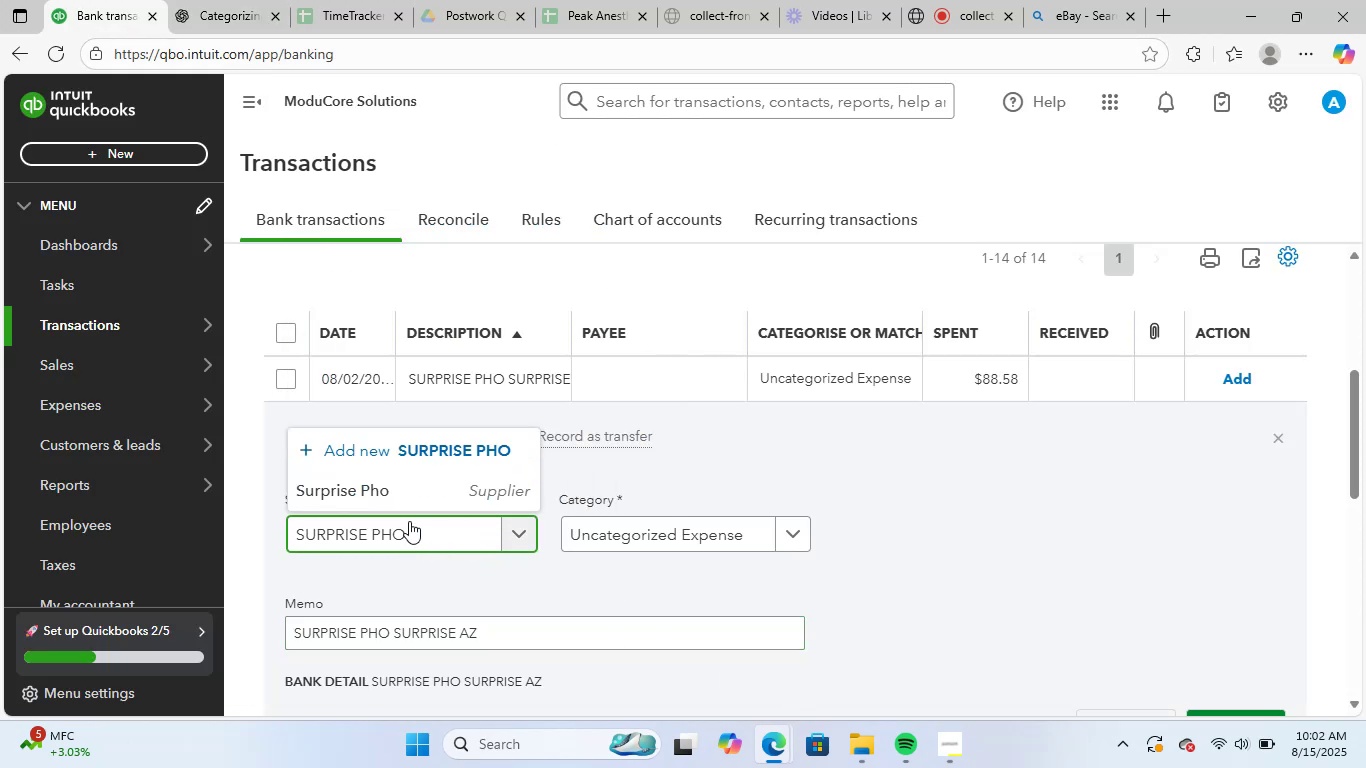 
left_click([412, 494])
 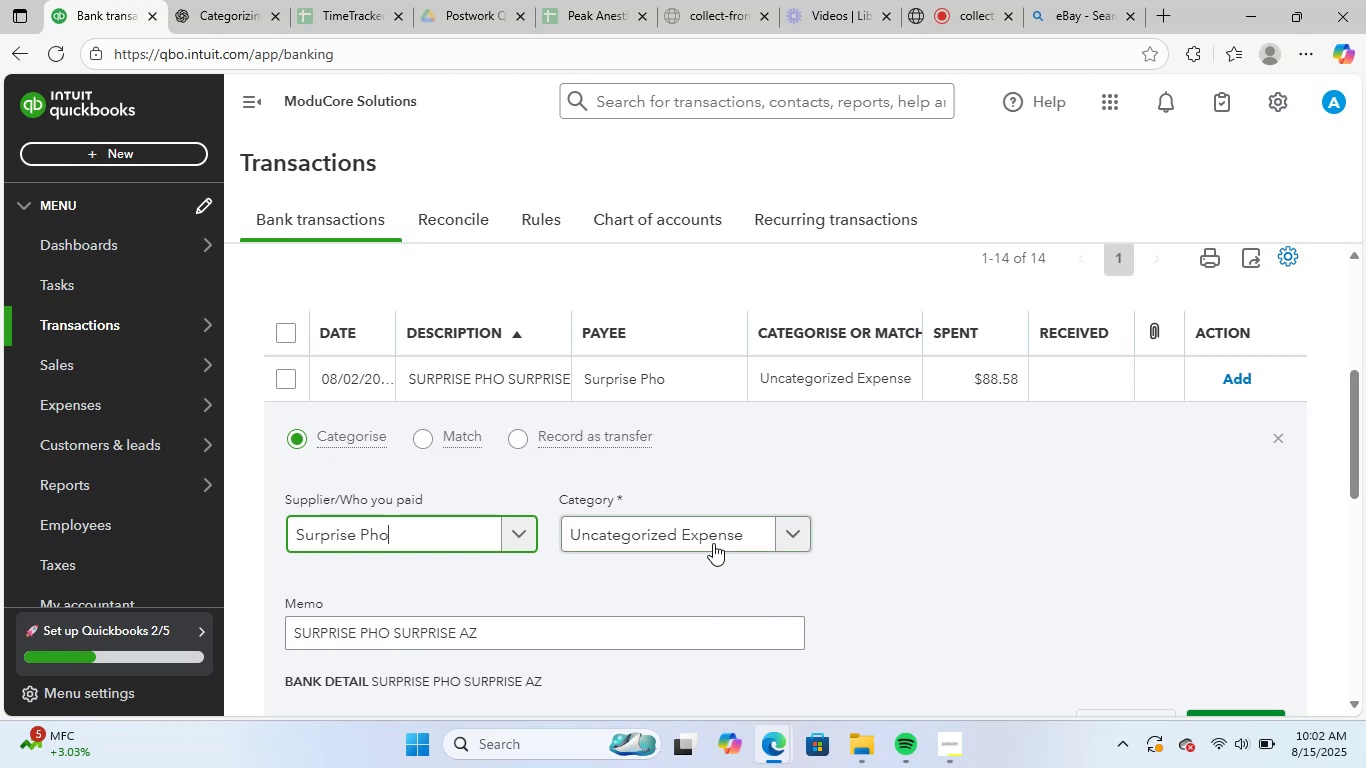 
left_click([710, 538])
 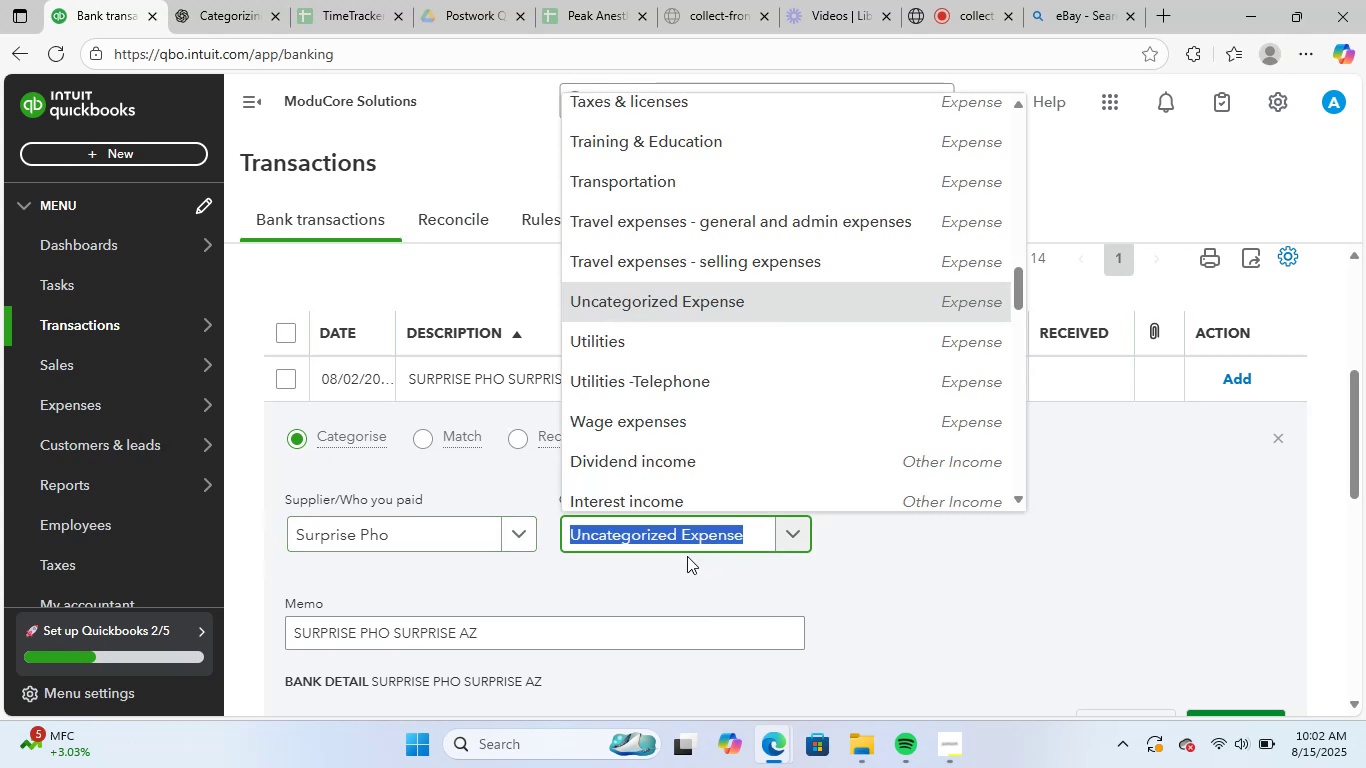 
type(ea)
key(Backspace)
key(Backspace)
type(mea)
 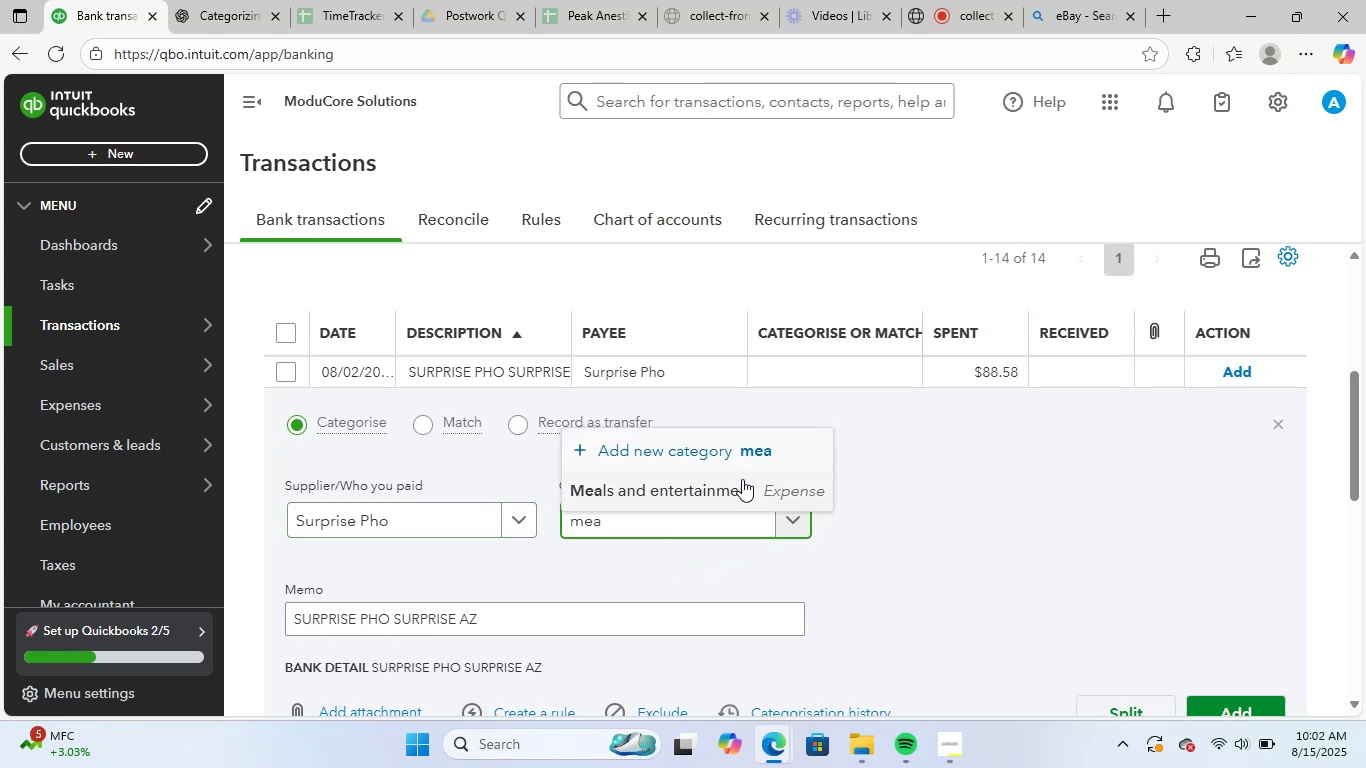 
left_click([737, 497])
 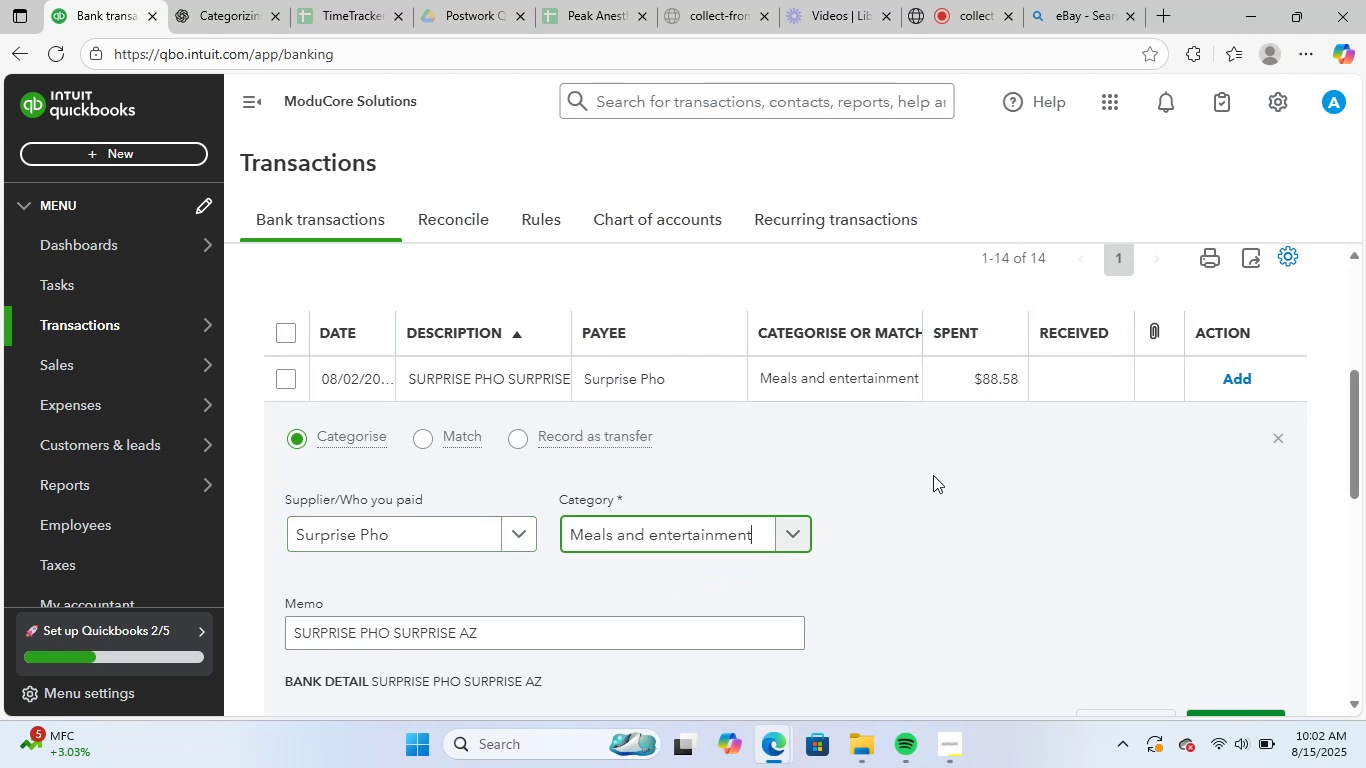 
scroll: coordinate [936, 475], scroll_direction: down, amount: 1.0
 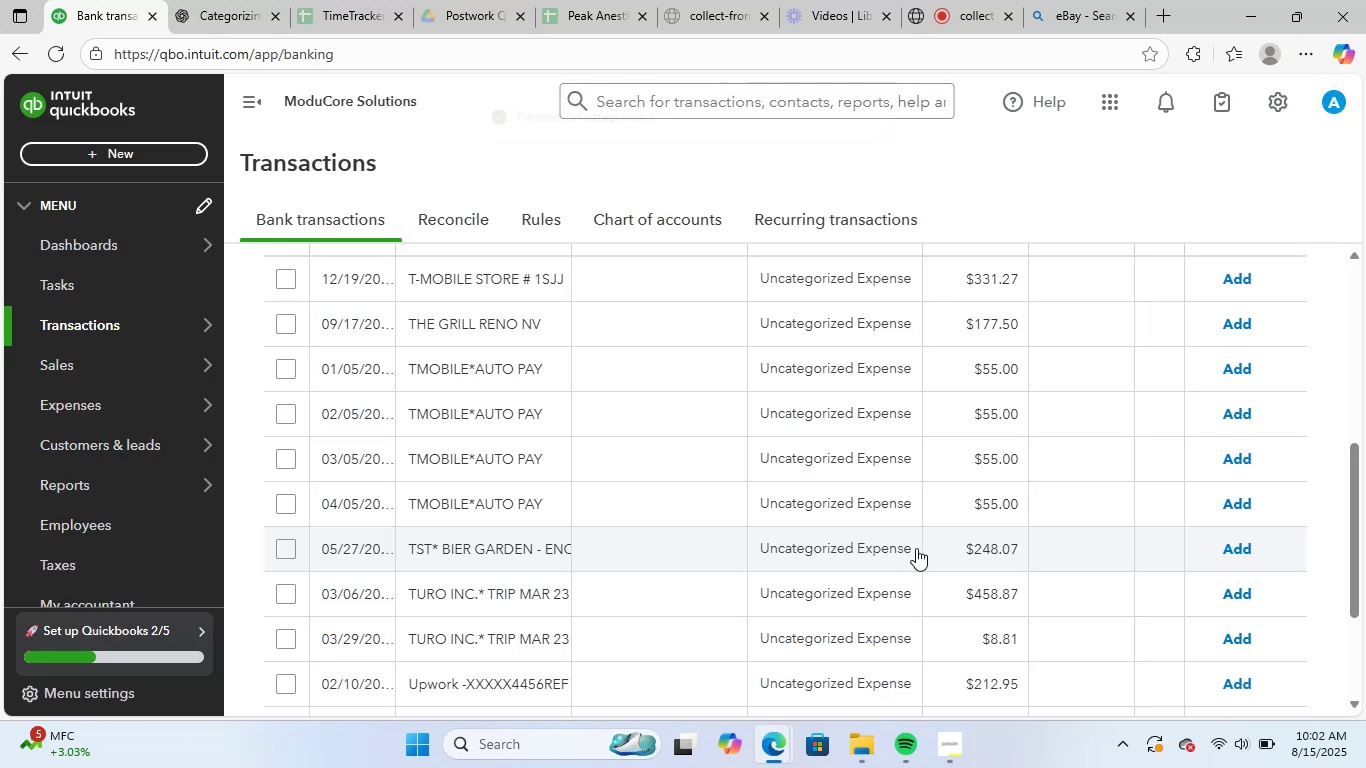 
scroll: coordinate [570, 552], scroll_direction: up, amount: 1.0
 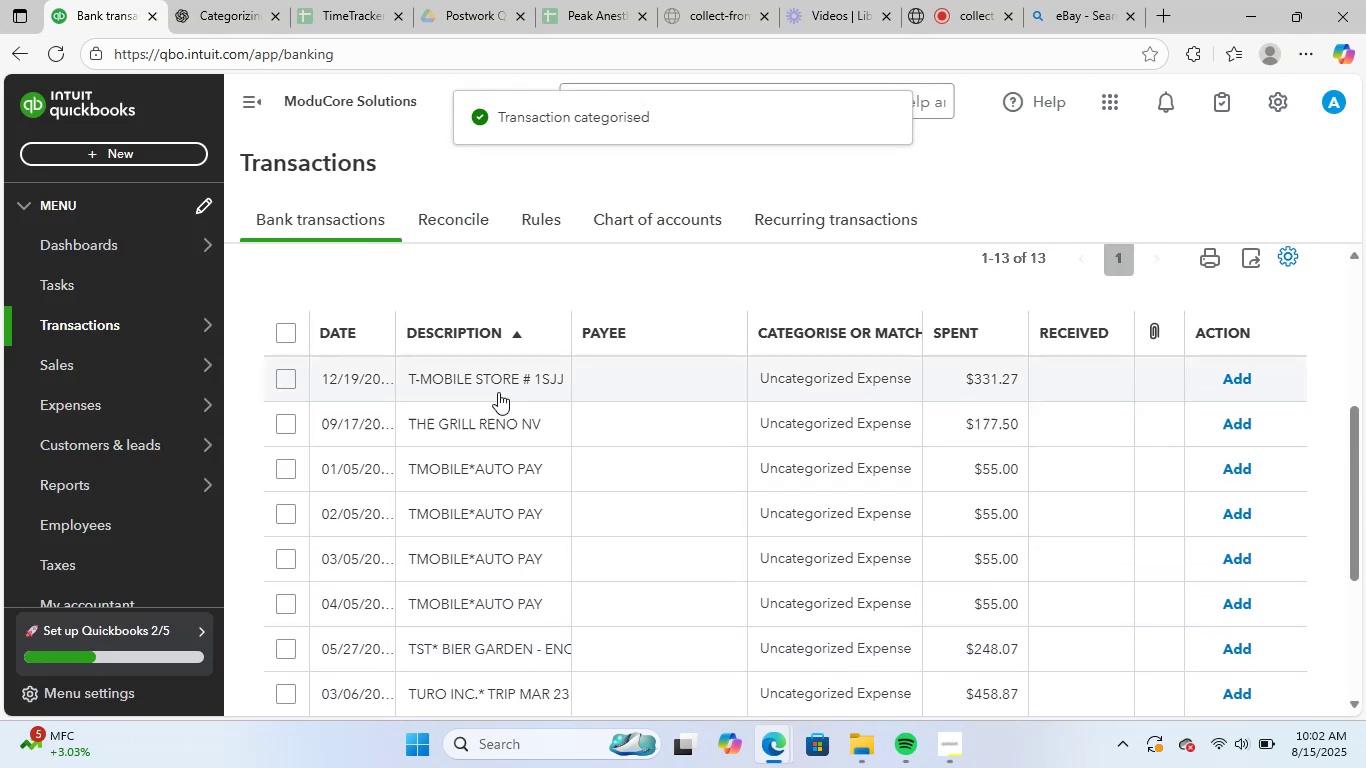 
left_click([502, 387])
 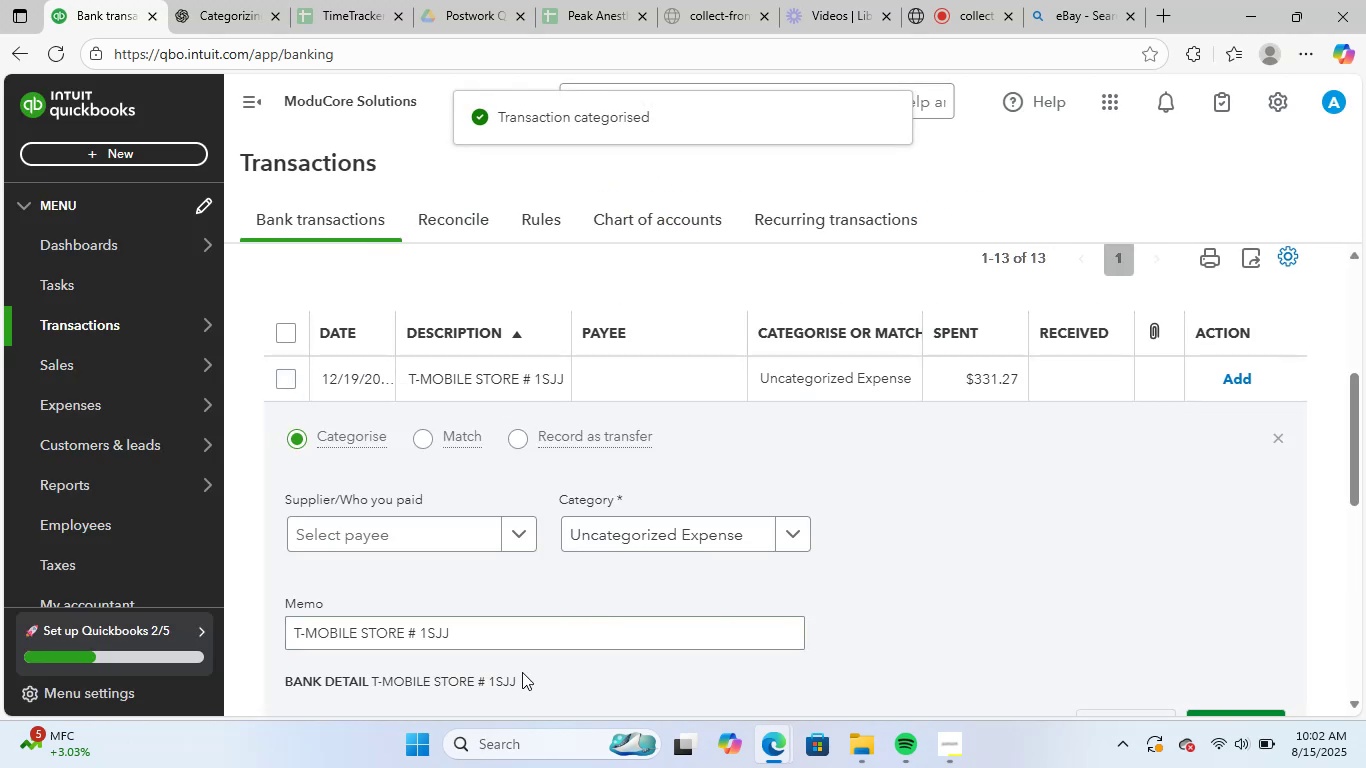 
left_click_drag(start_coordinate=[496, 636], to_coordinate=[207, 625])
 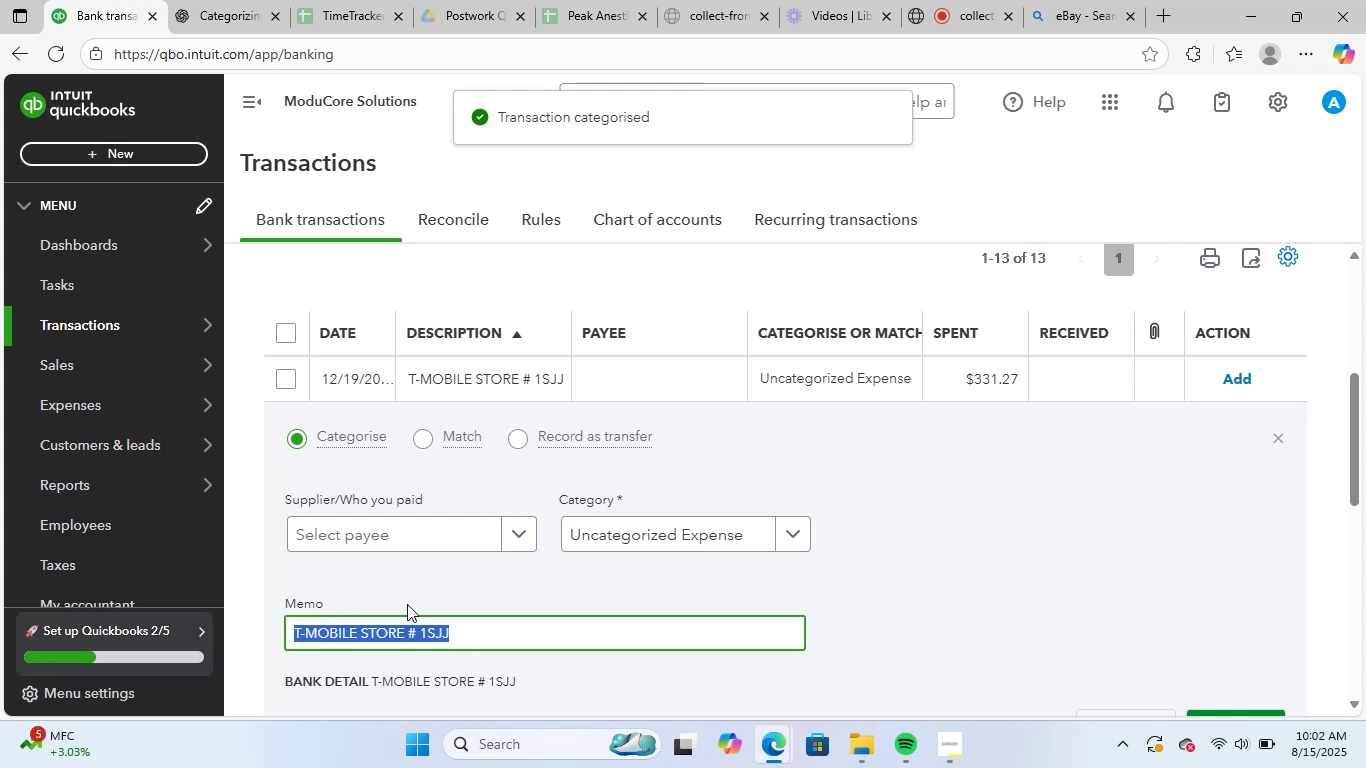 
key(Control+C)
 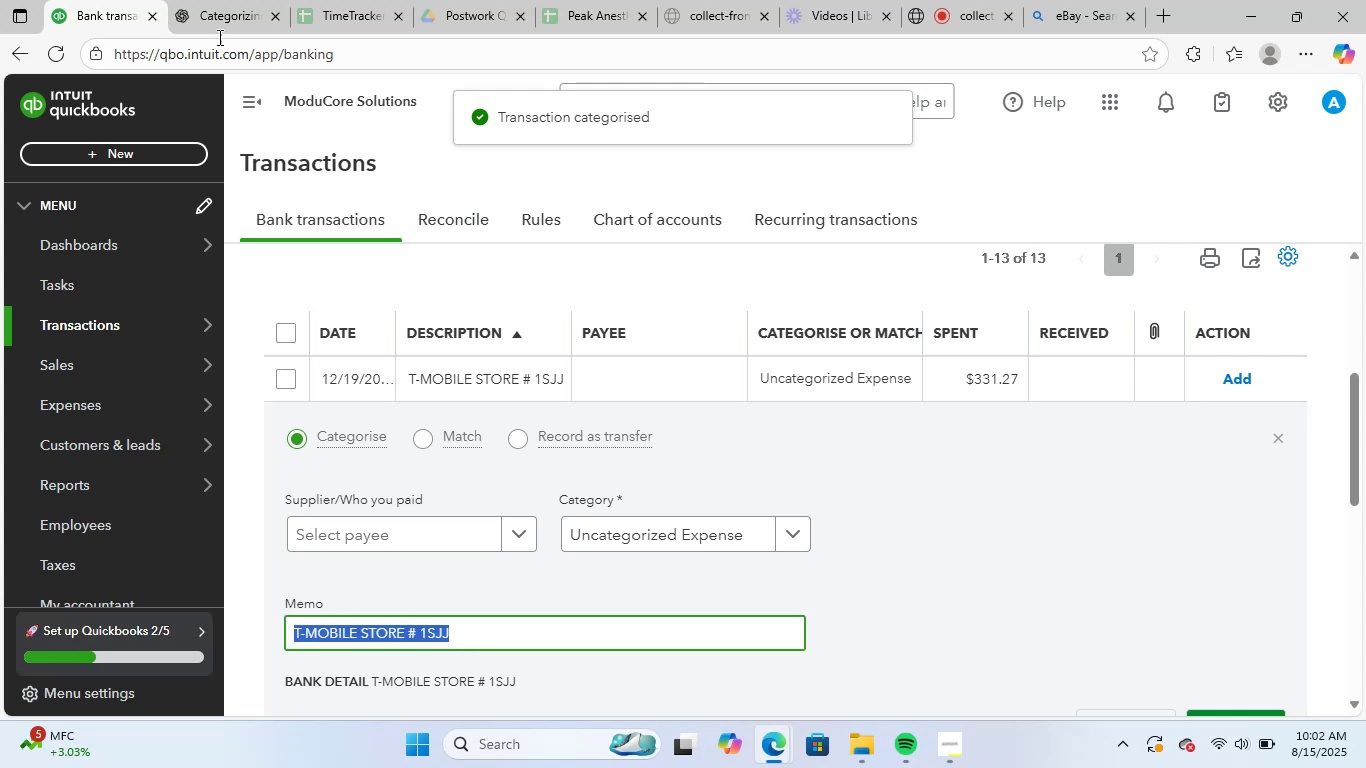 
left_click([236, 0])
 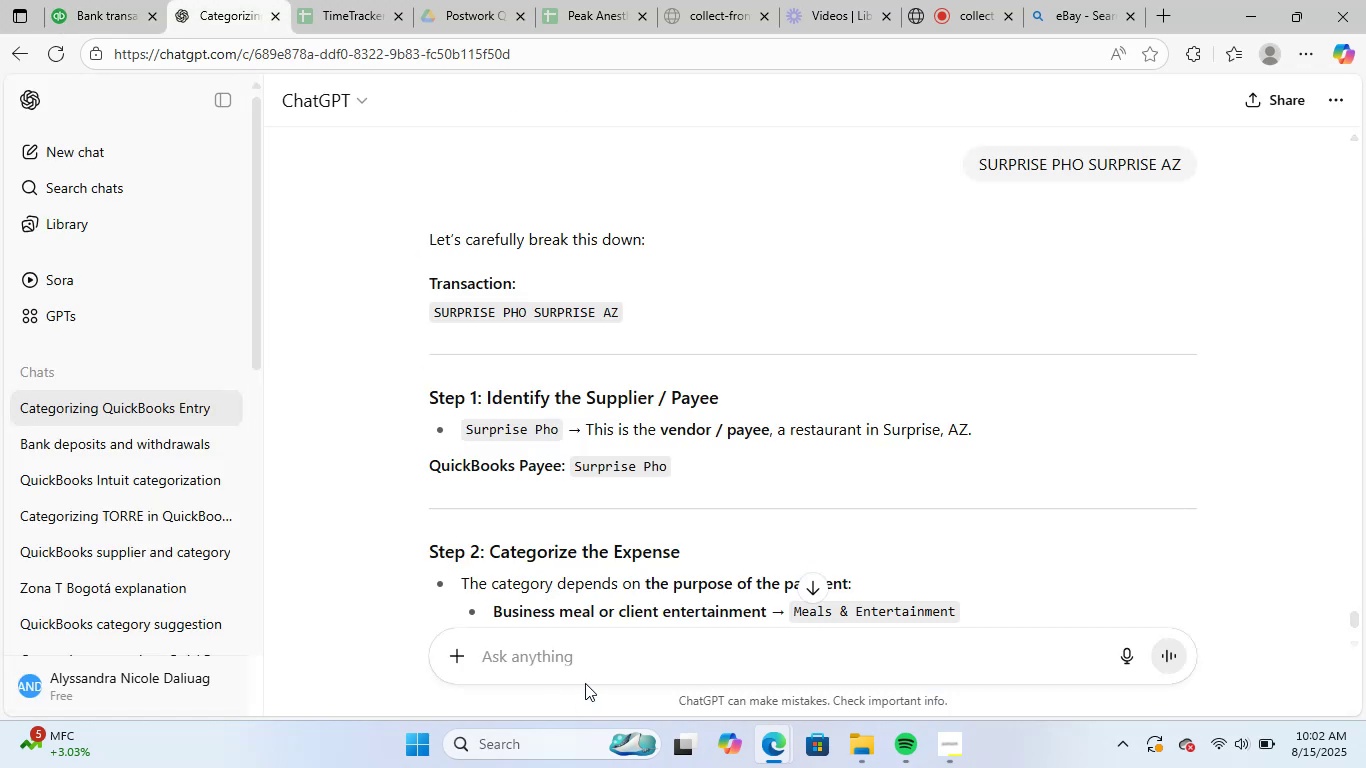 
left_click([592, 667])
 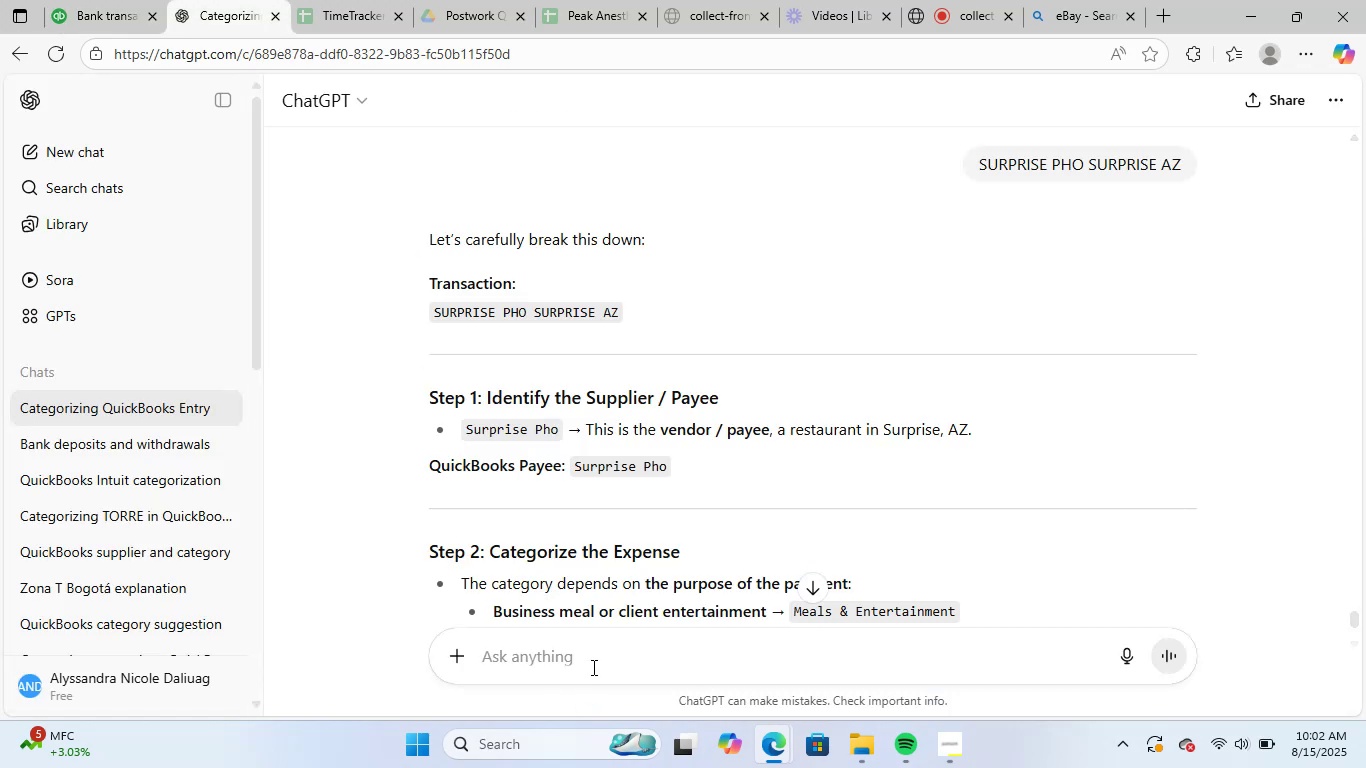 
key(Control+ControlLeft)
 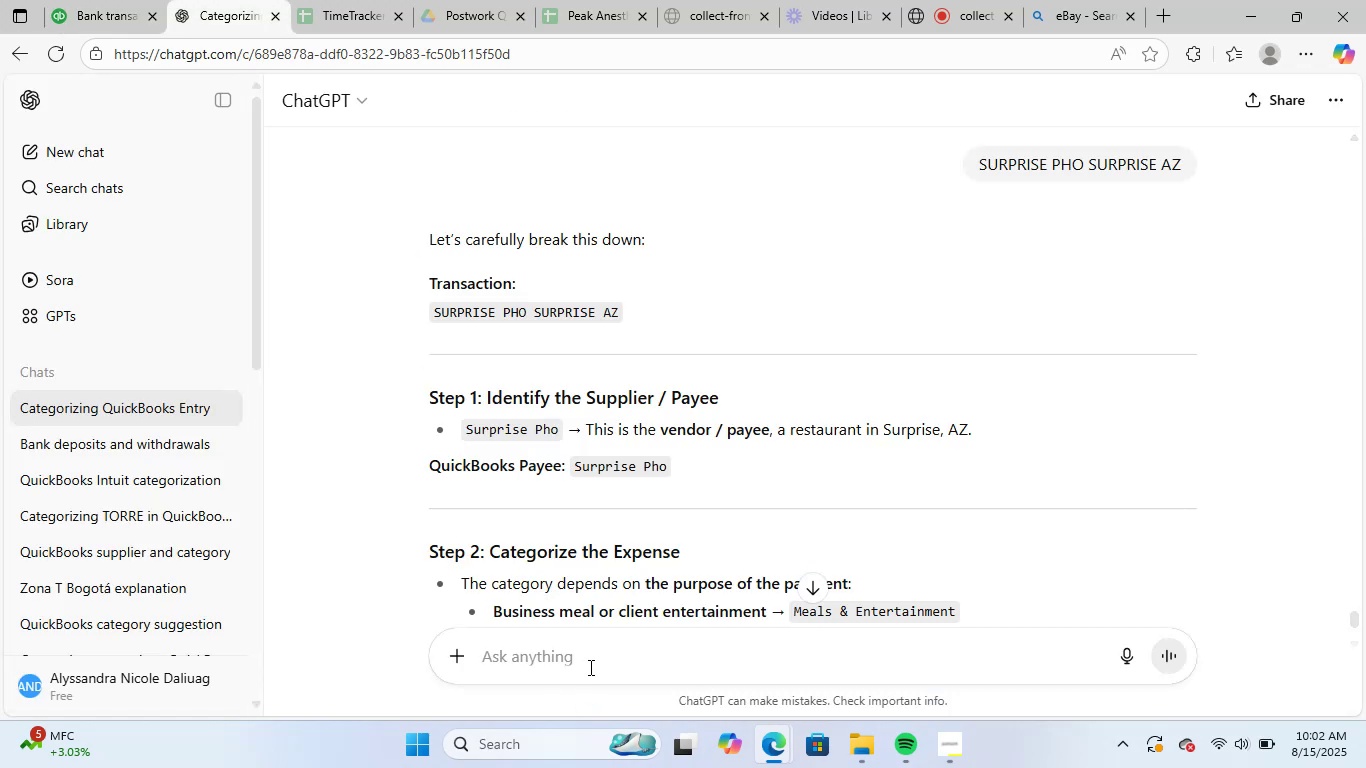 
key(Control+V)
 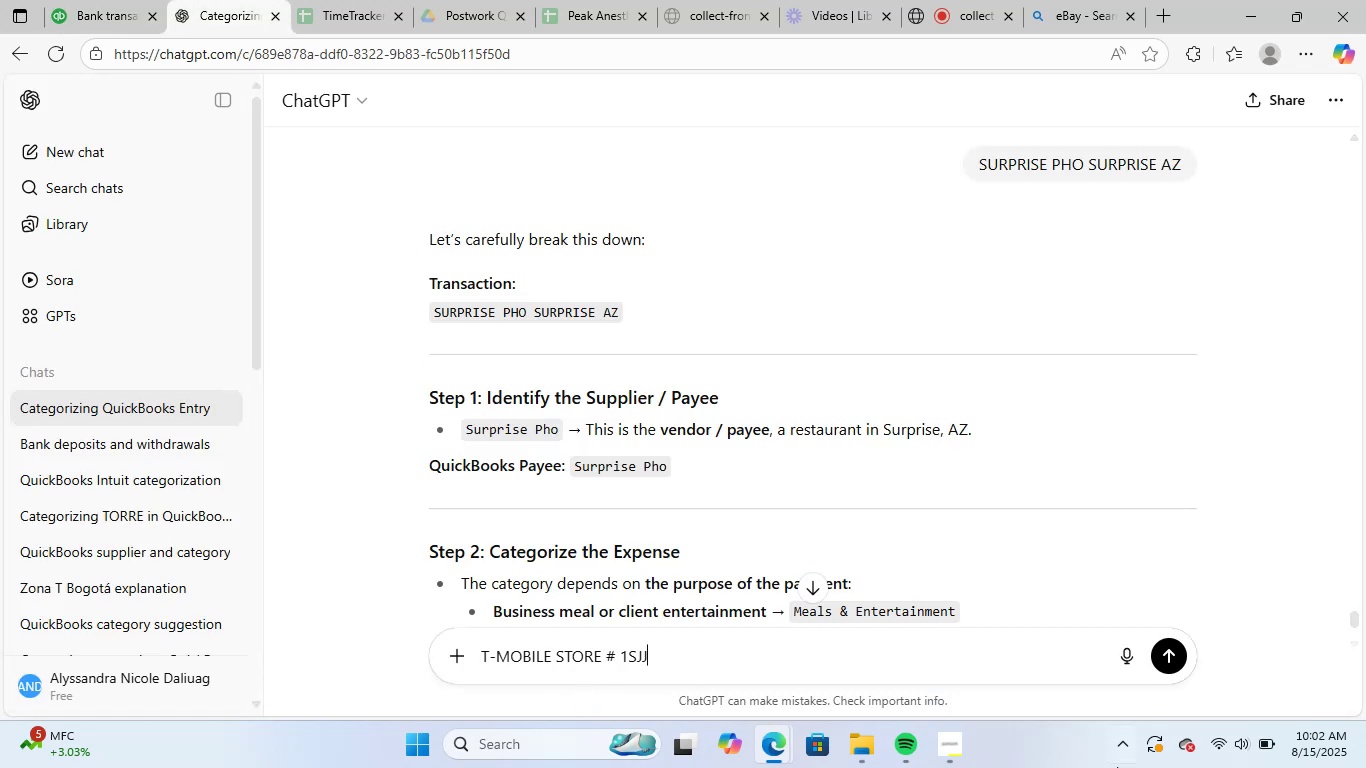 
key(NumpadEnter)
 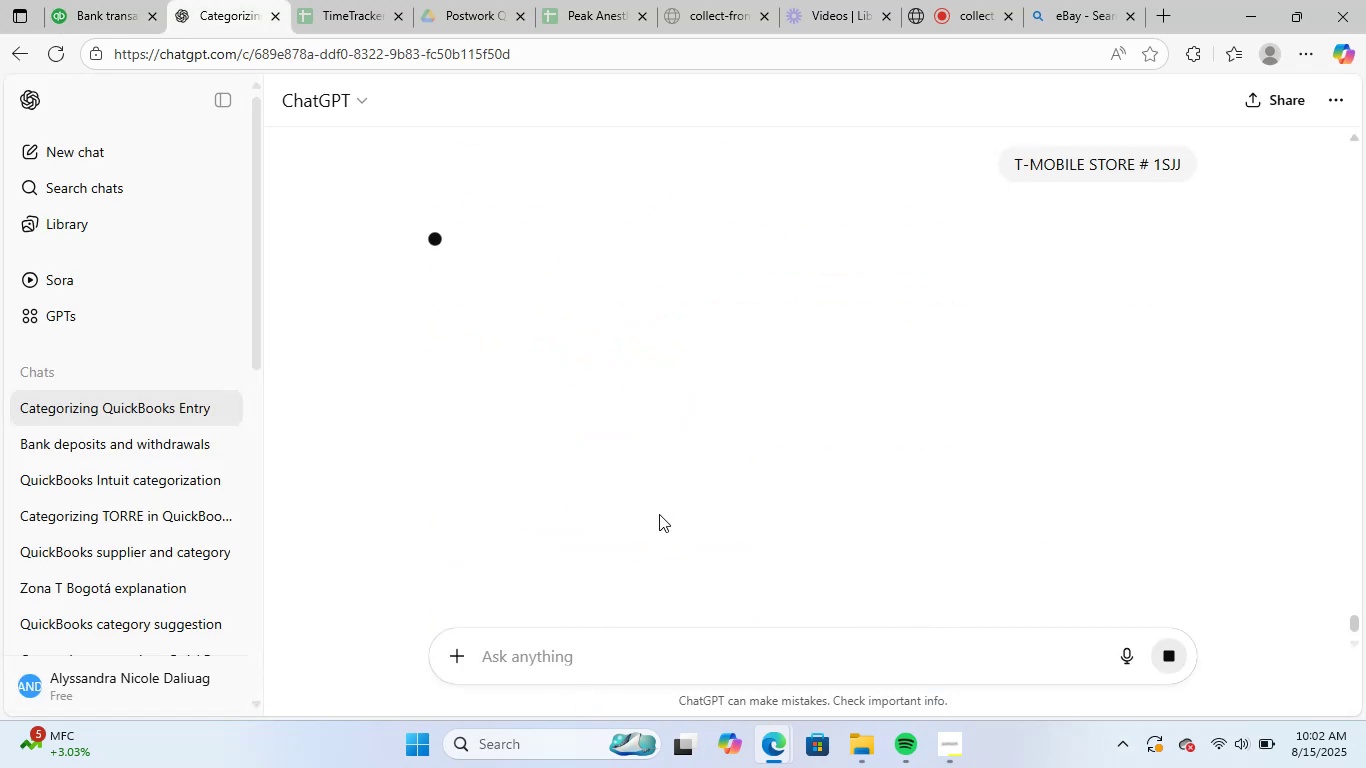 
scroll: coordinate [615, 459], scroll_direction: down, amount: 1.0
 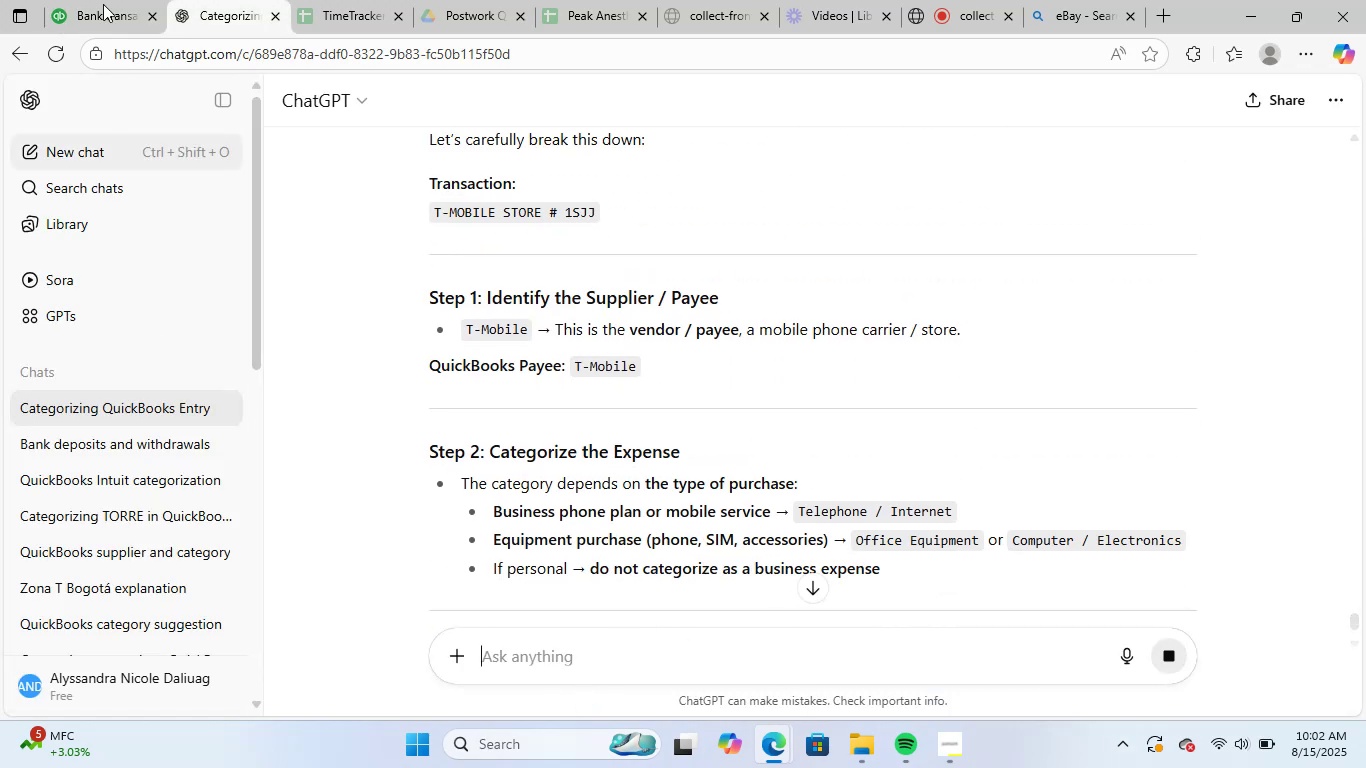 
left_click([94, 0])
 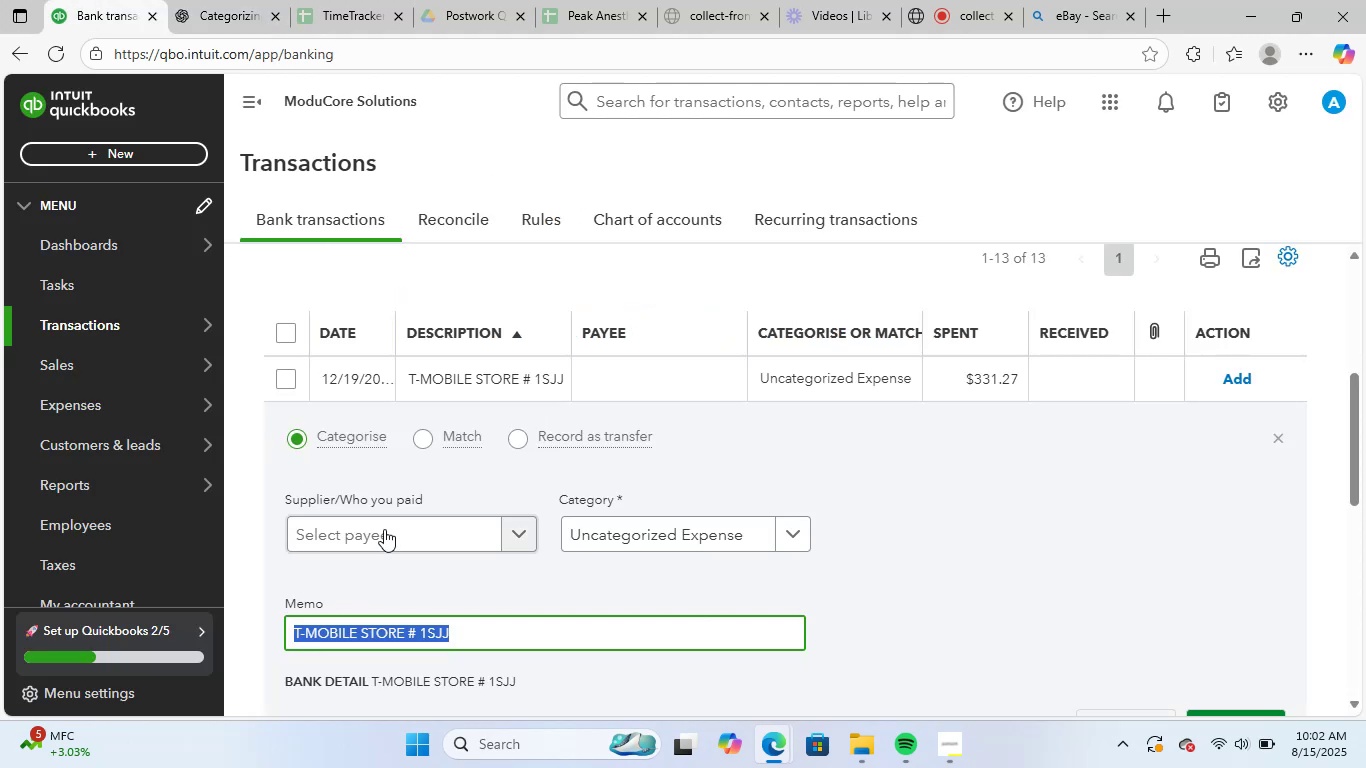 
left_click([390, 523])
 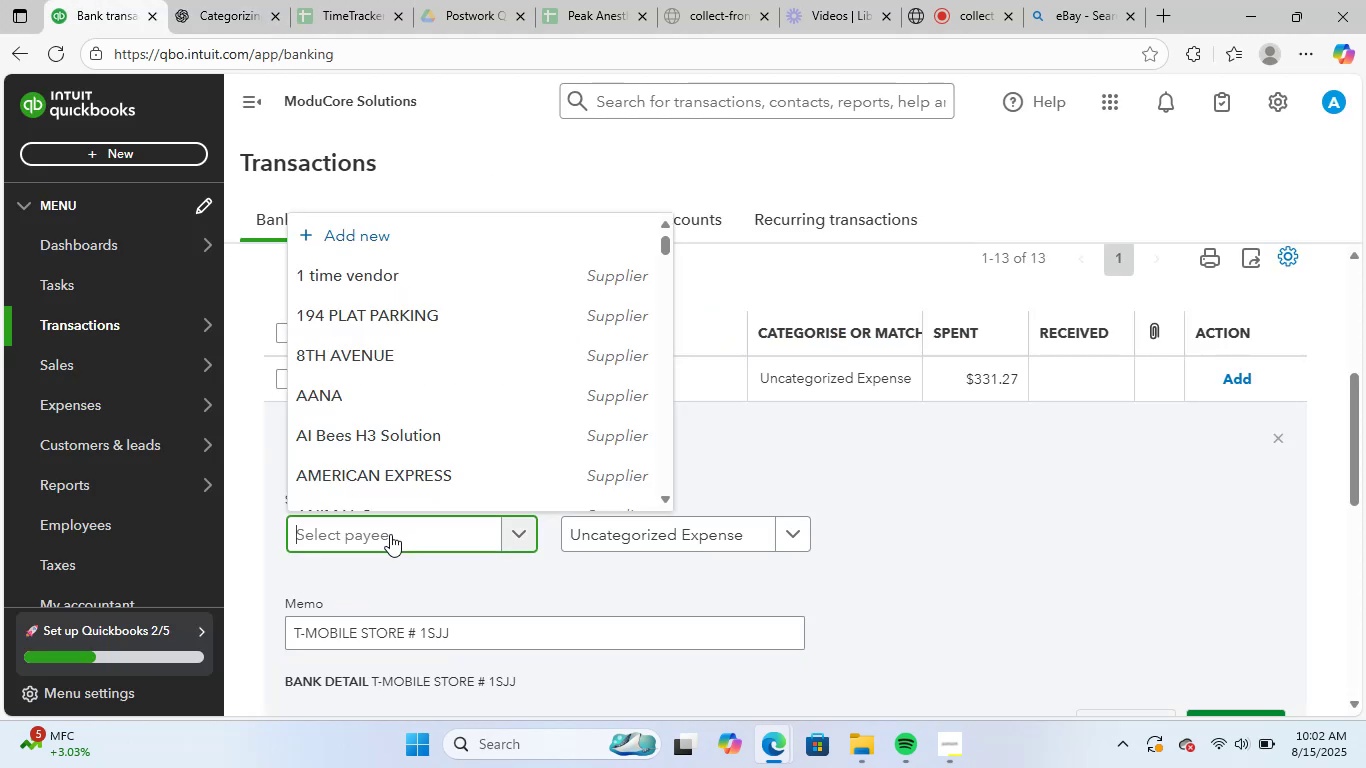 
type(tmo)
 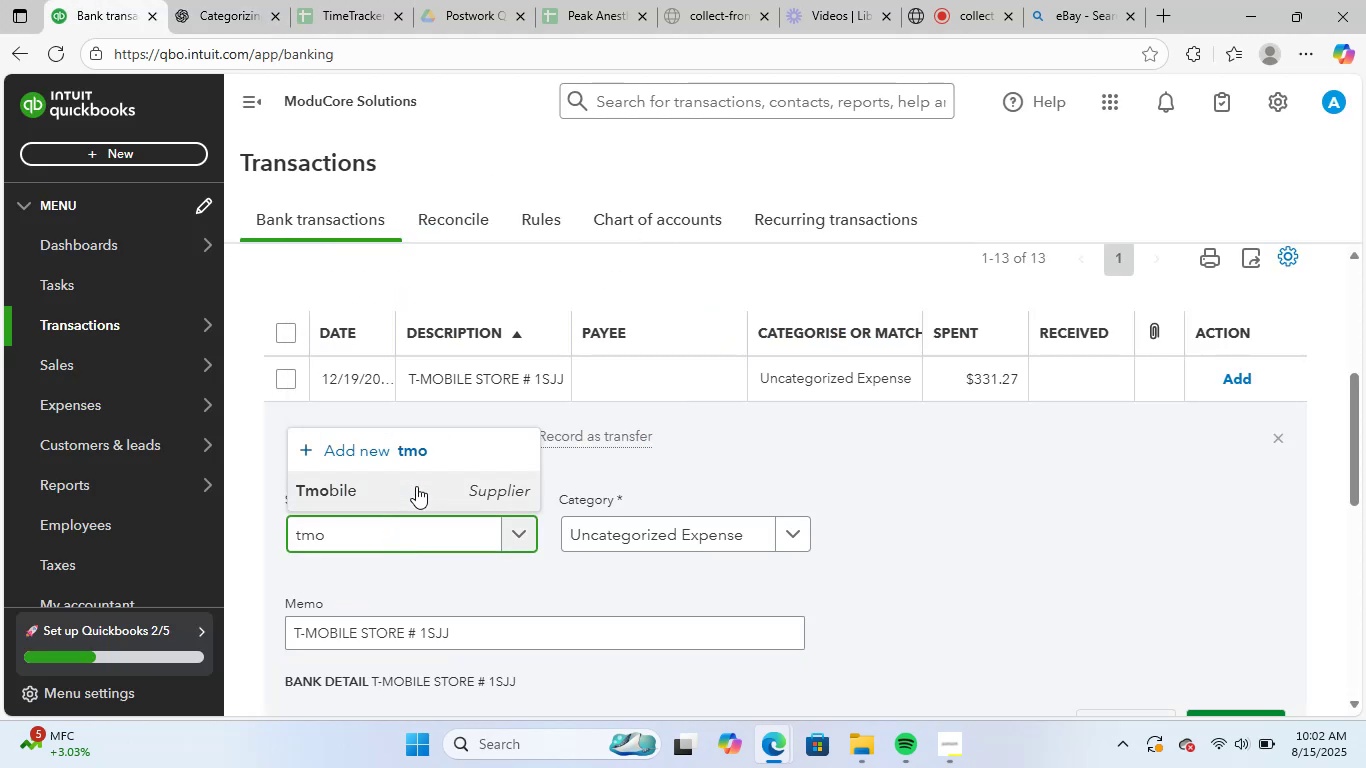 
left_click([416, 487])
 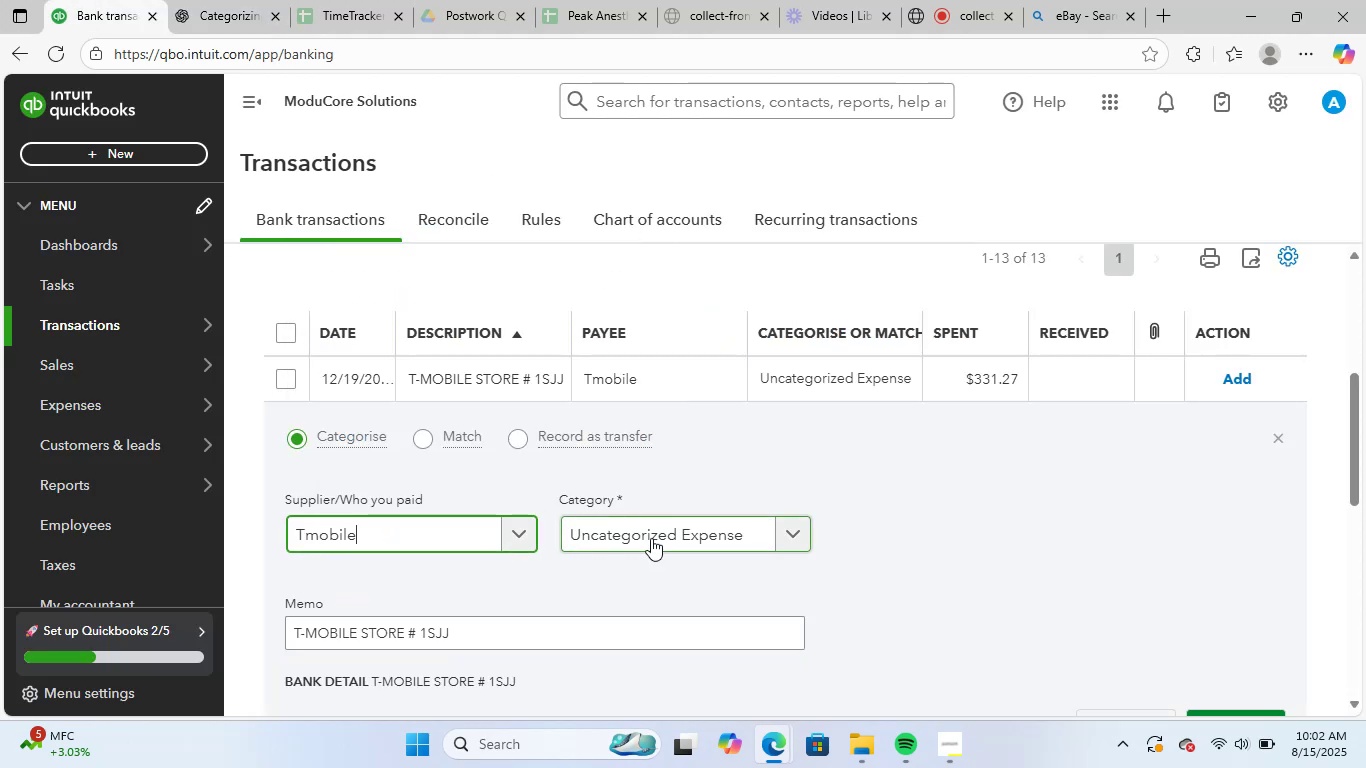 
left_click([651, 538])
 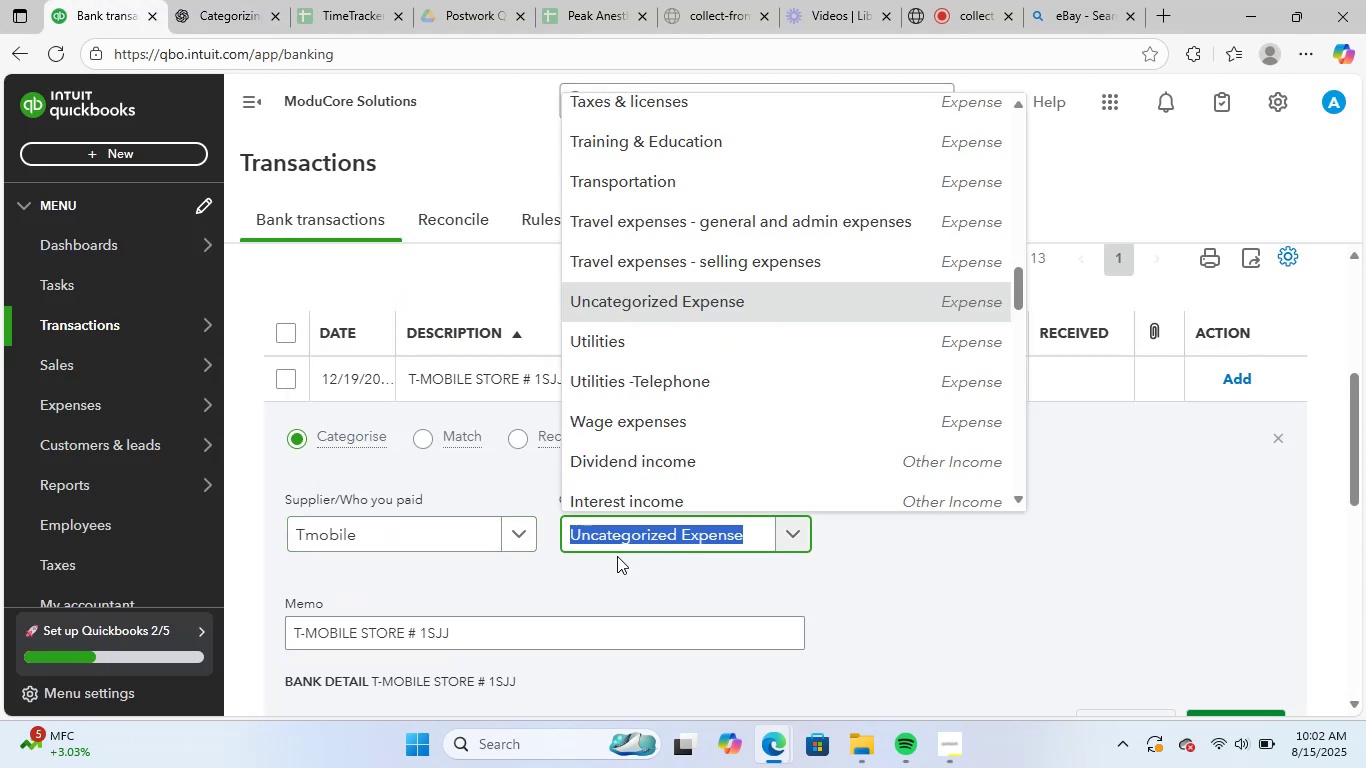 
type(tele)
 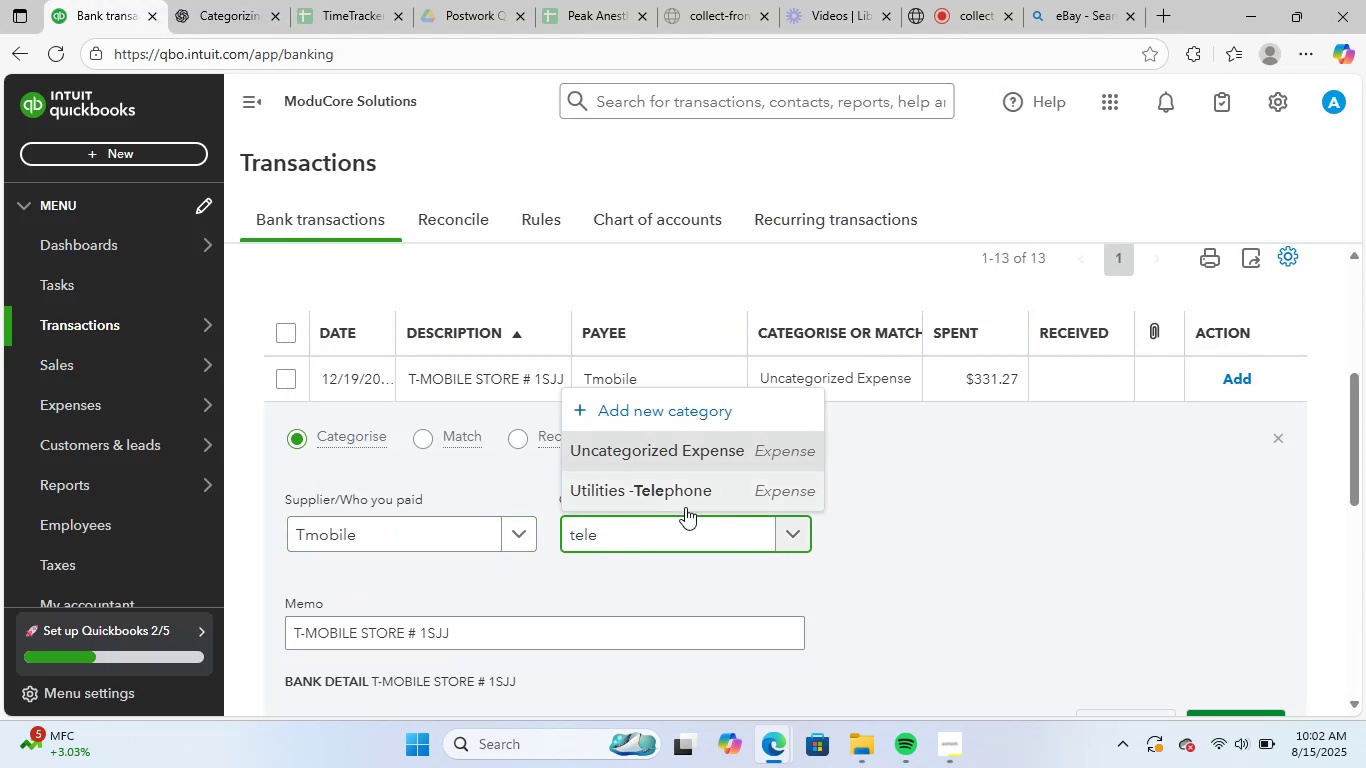 
left_click([693, 497])
 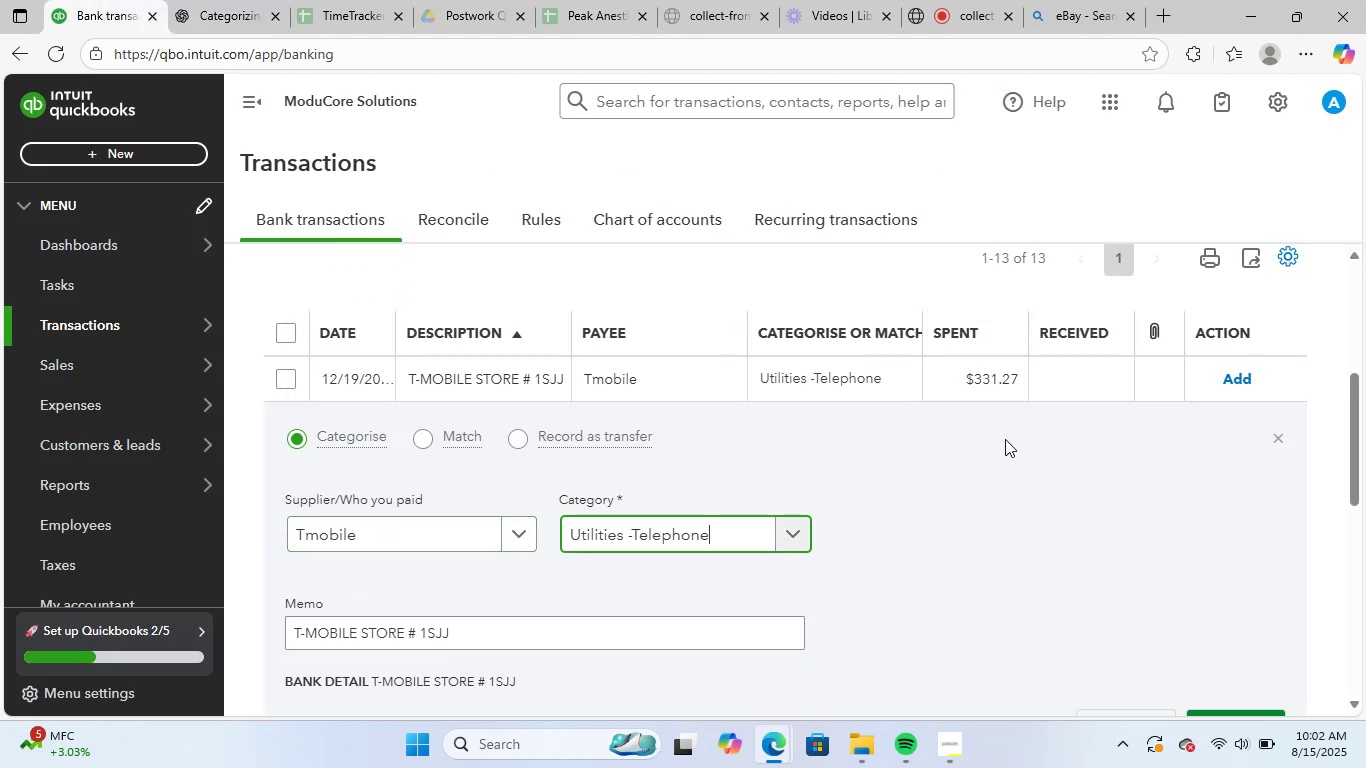 
scroll: coordinate [1017, 439], scroll_direction: down, amount: 2.0
 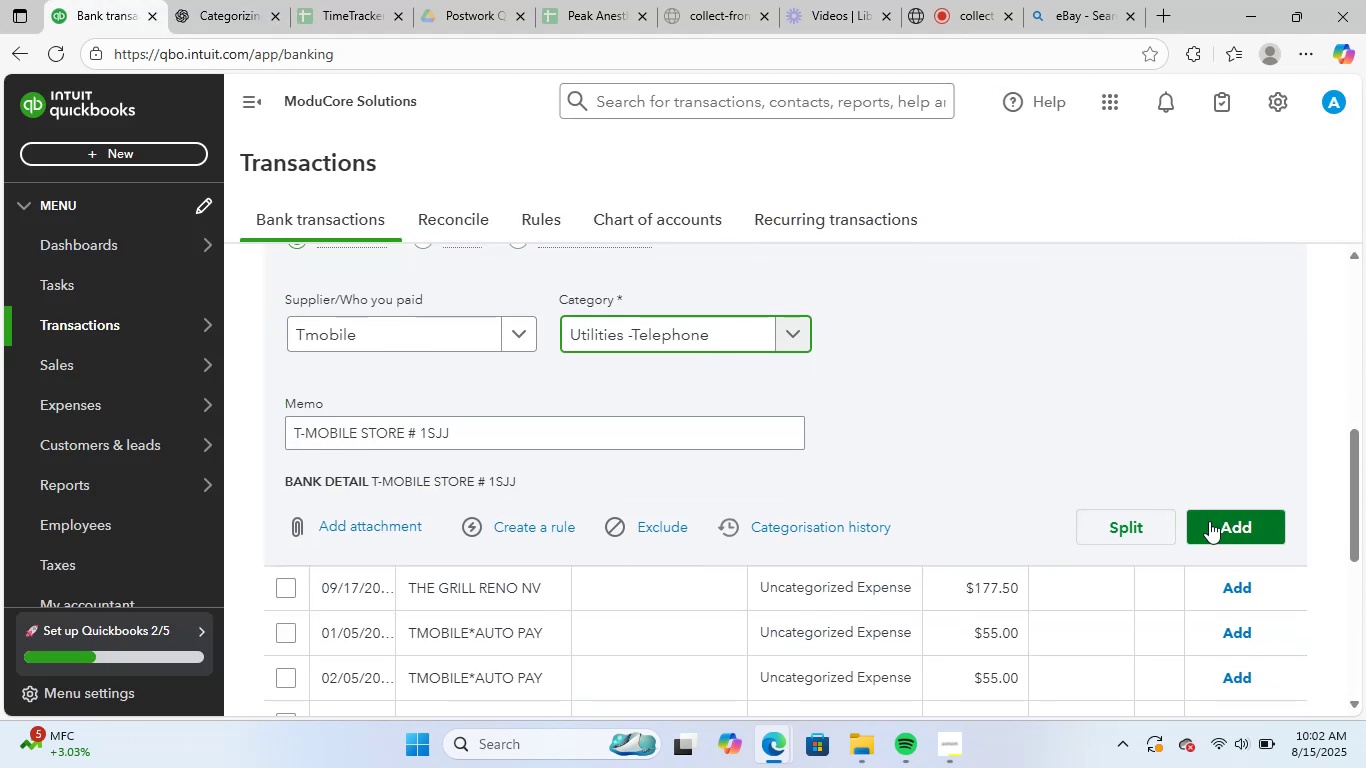 
left_click([1211, 521])
 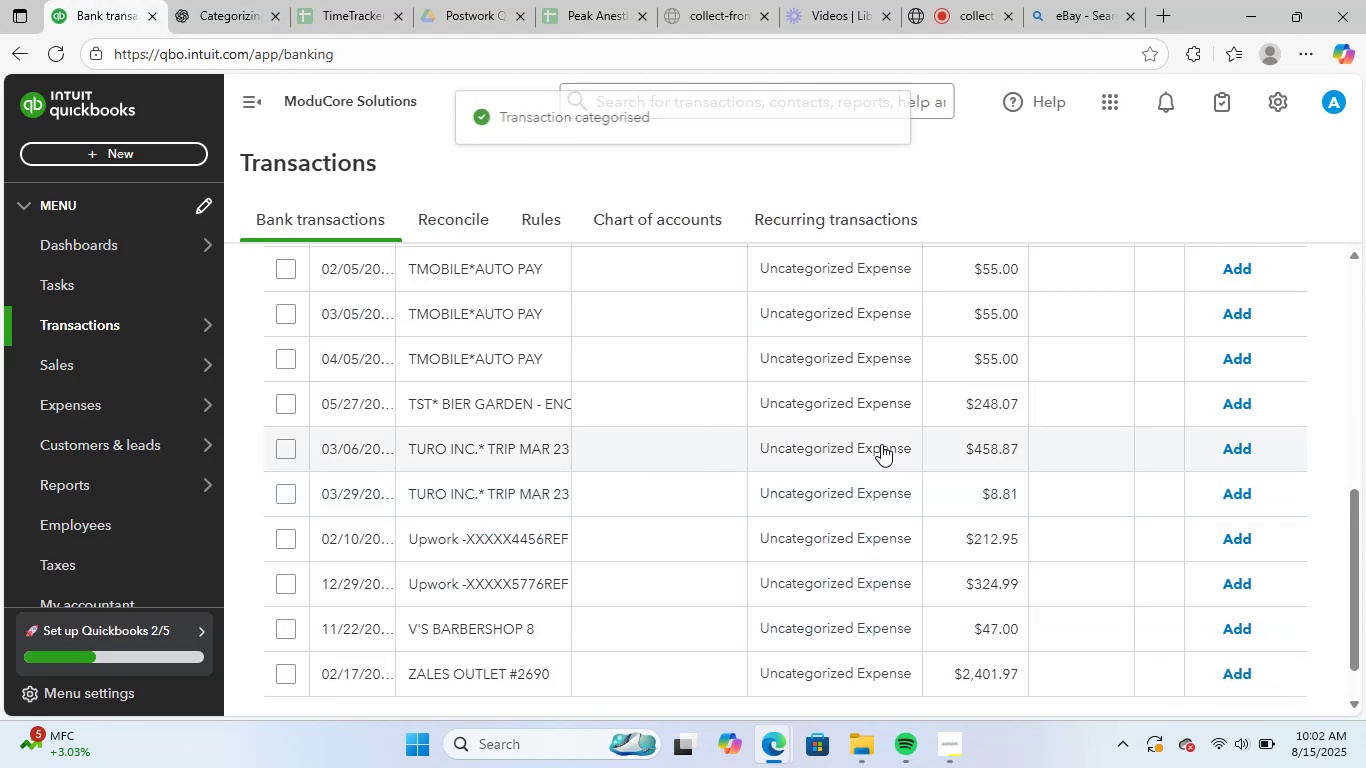 
scroll: coordinate [535, 554], scroll_direction: up, amount: 2.0
 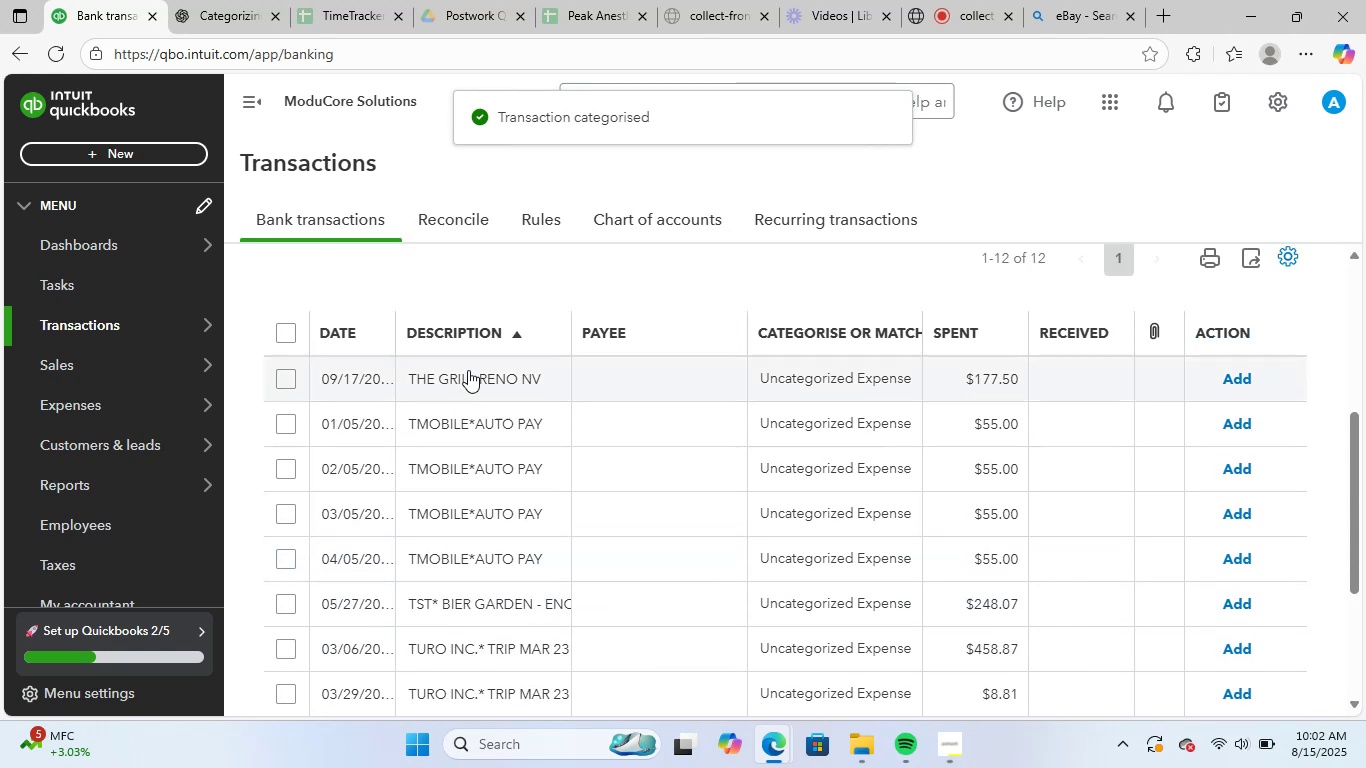 
left_click([468, 370])
 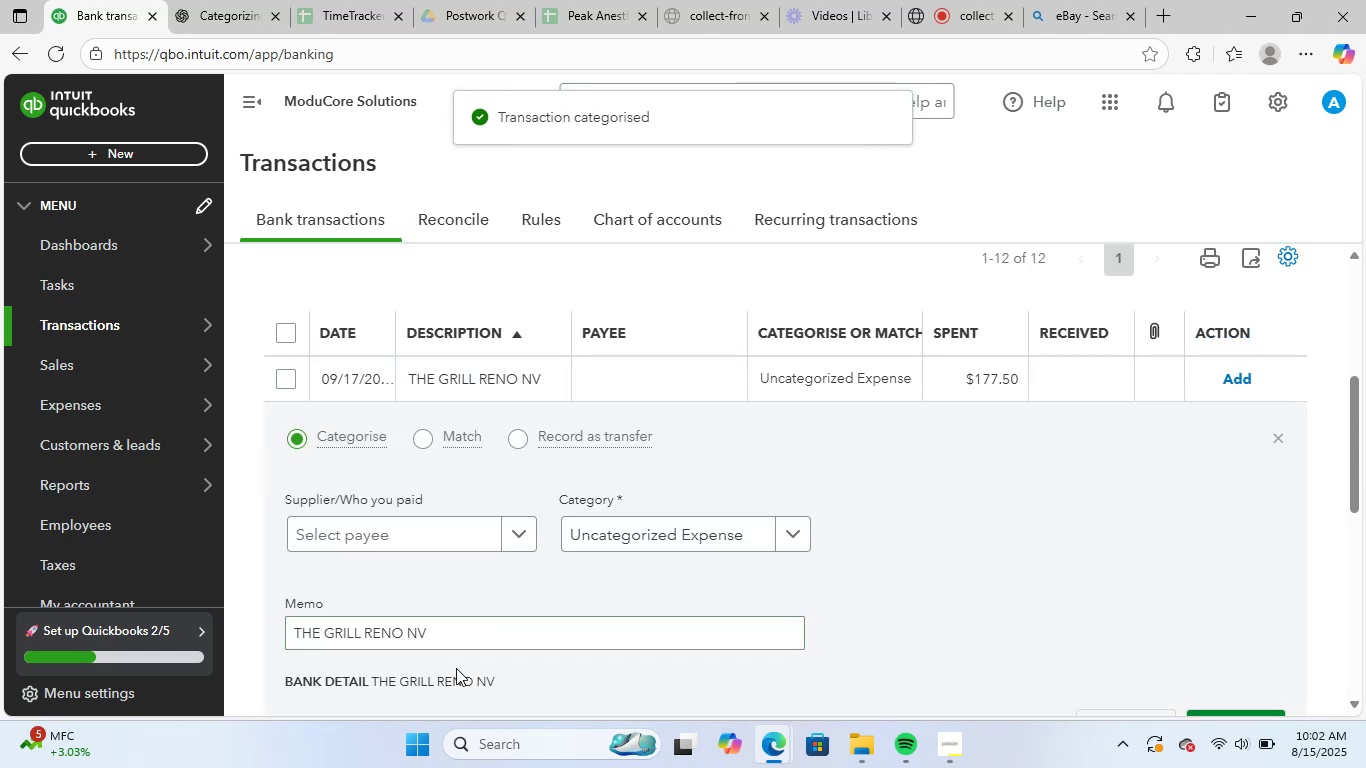 
left_click_drag(start_coordinate=[455, 651], to_coordinate=[428, 636])
 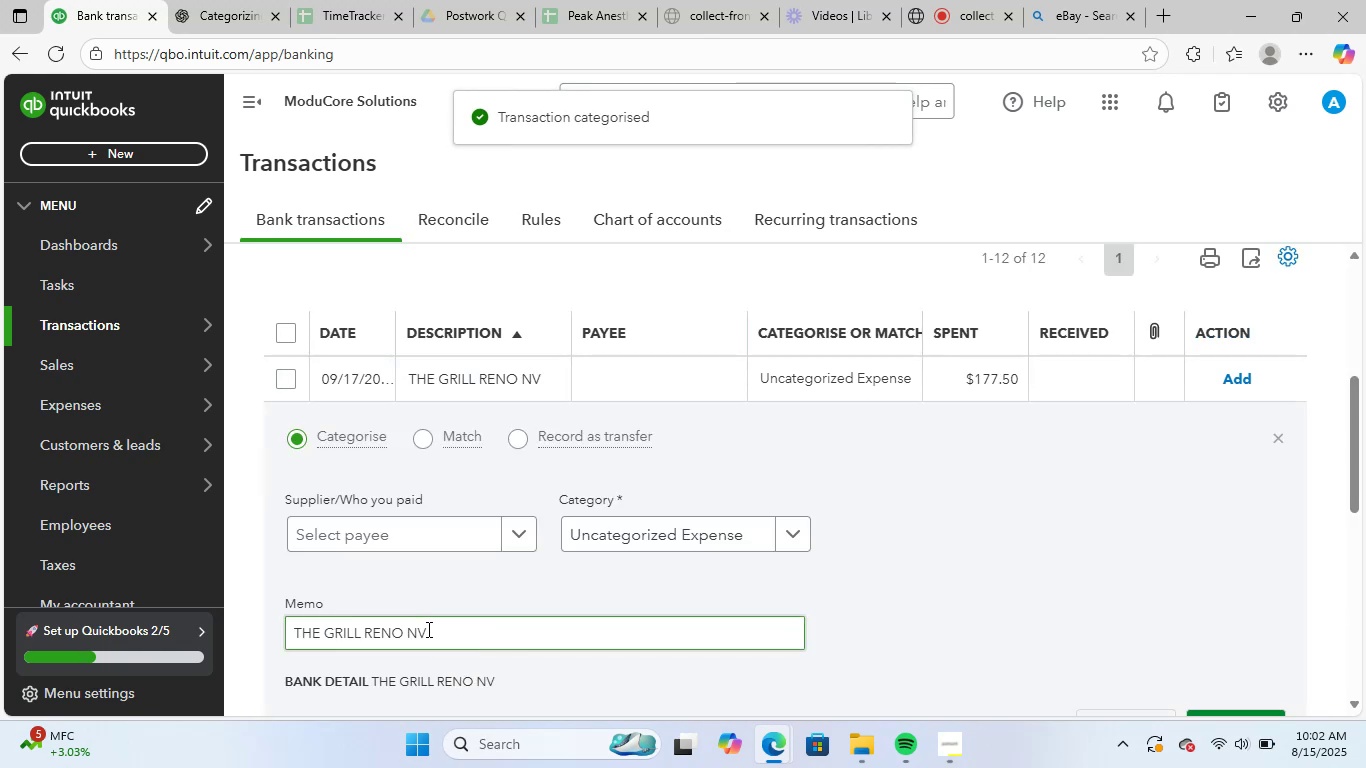 
left_click_drag(start_coordinate=[427, 629], to_coordinate=[189, 622])
 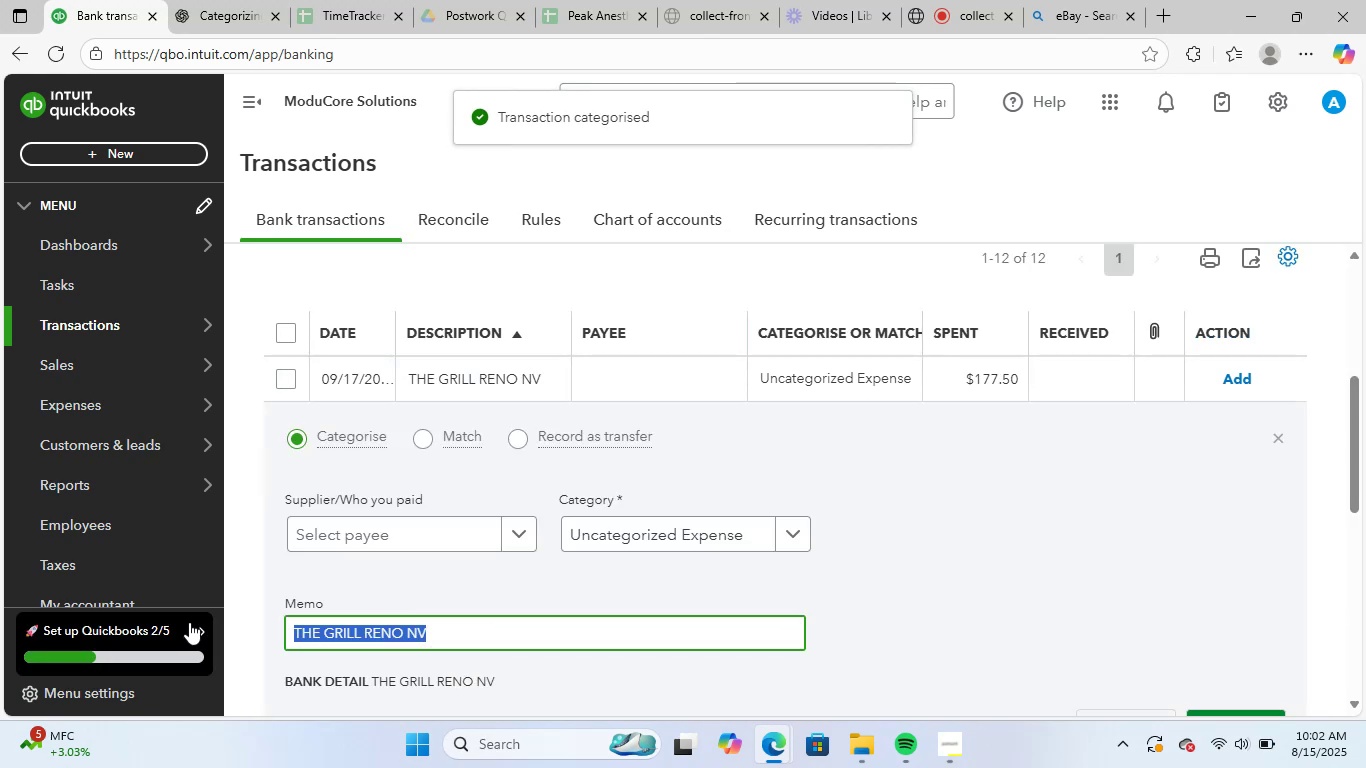 
key(Control+ControlLeft)
 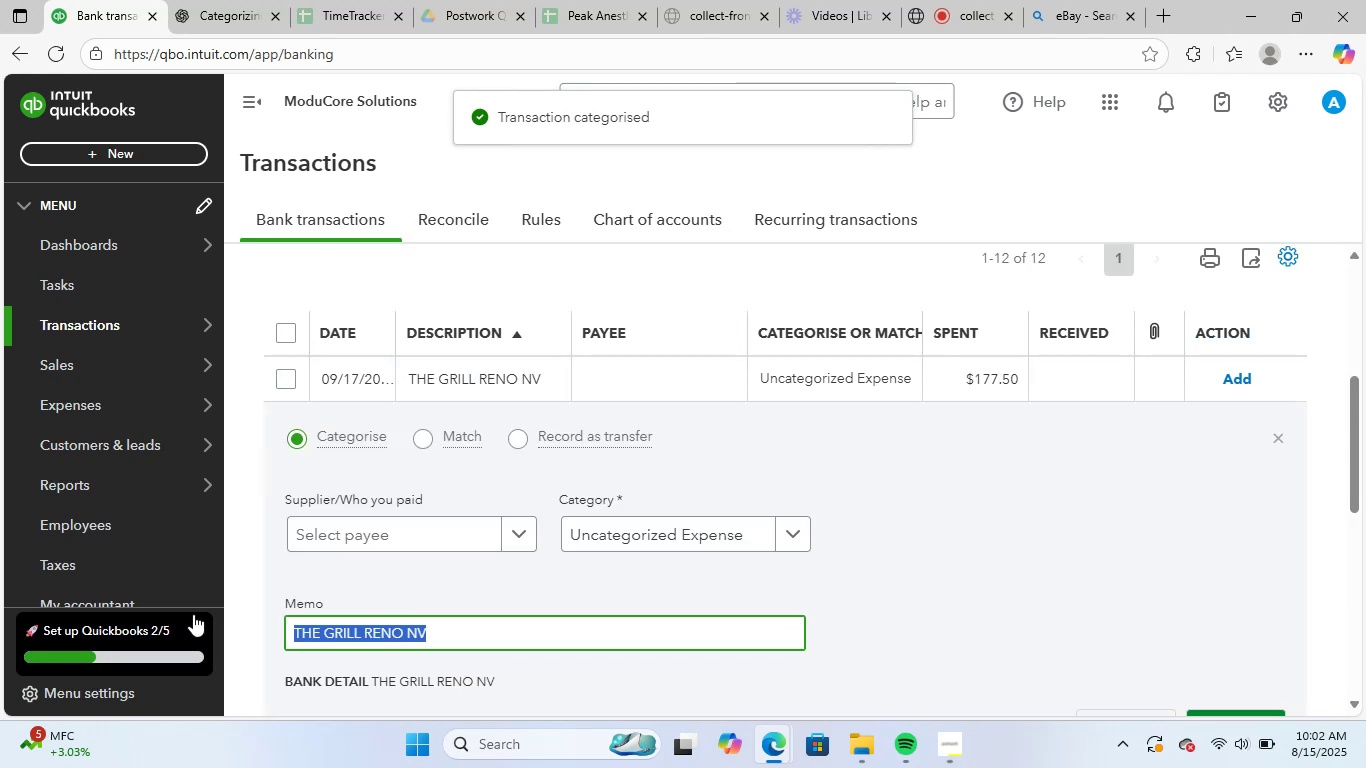 
key(Control+C)
 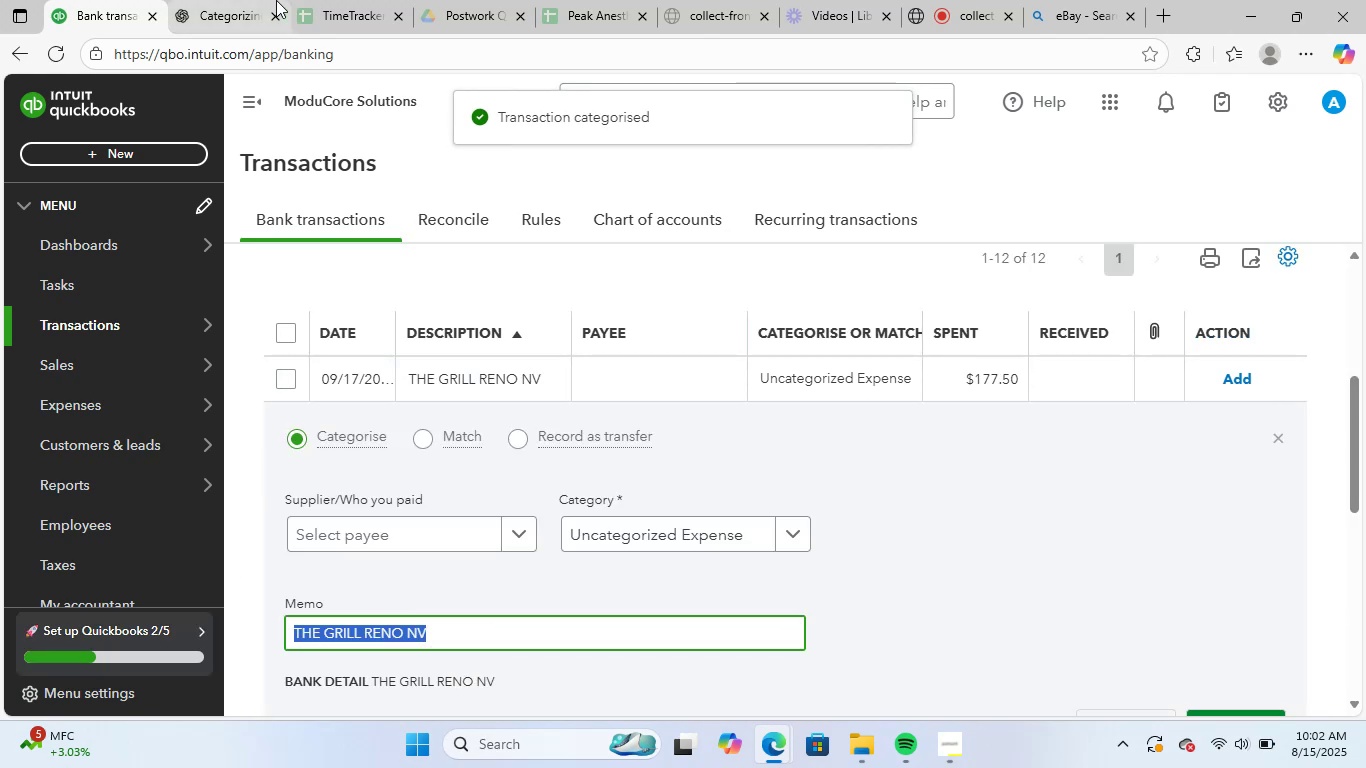 
left_click_drag(start_coordinate=[258, 0], to_coordinate=[266, 5])
 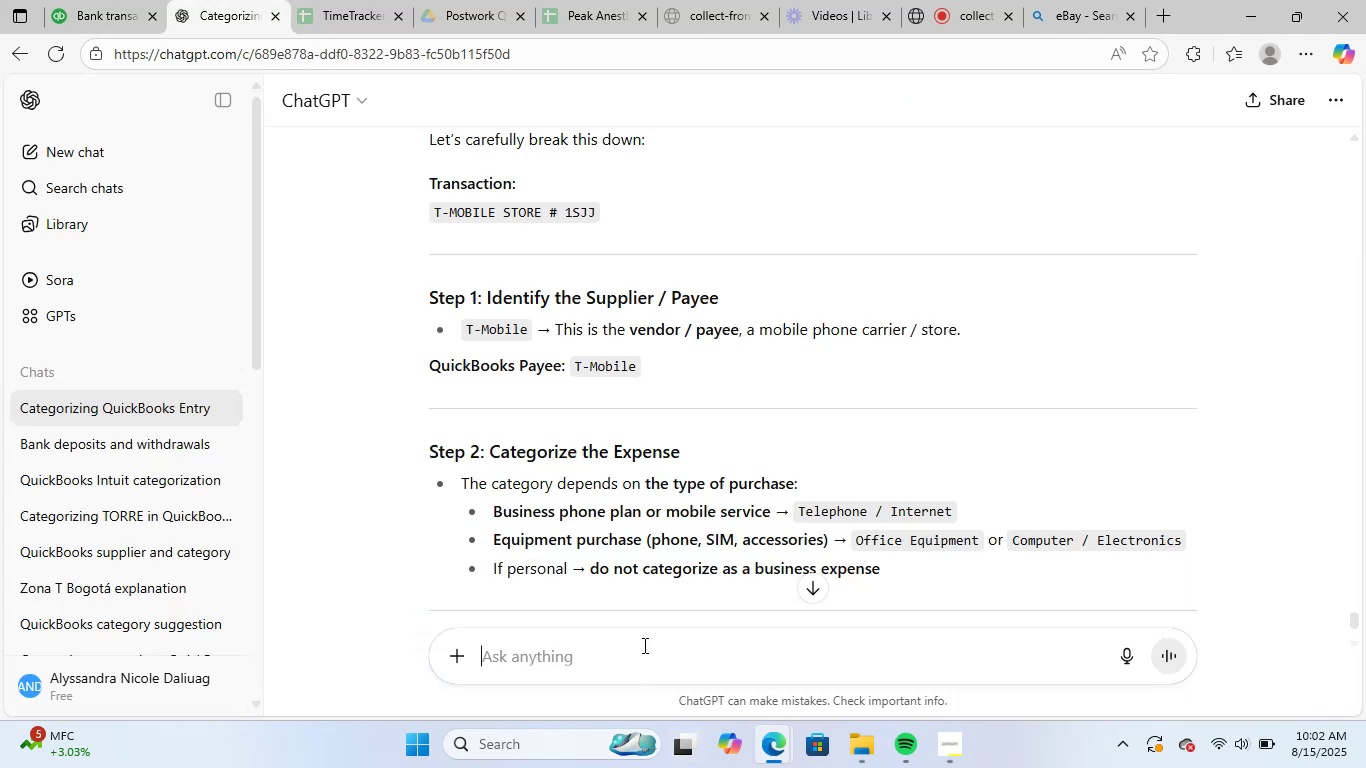 
left_click([643, 639])
 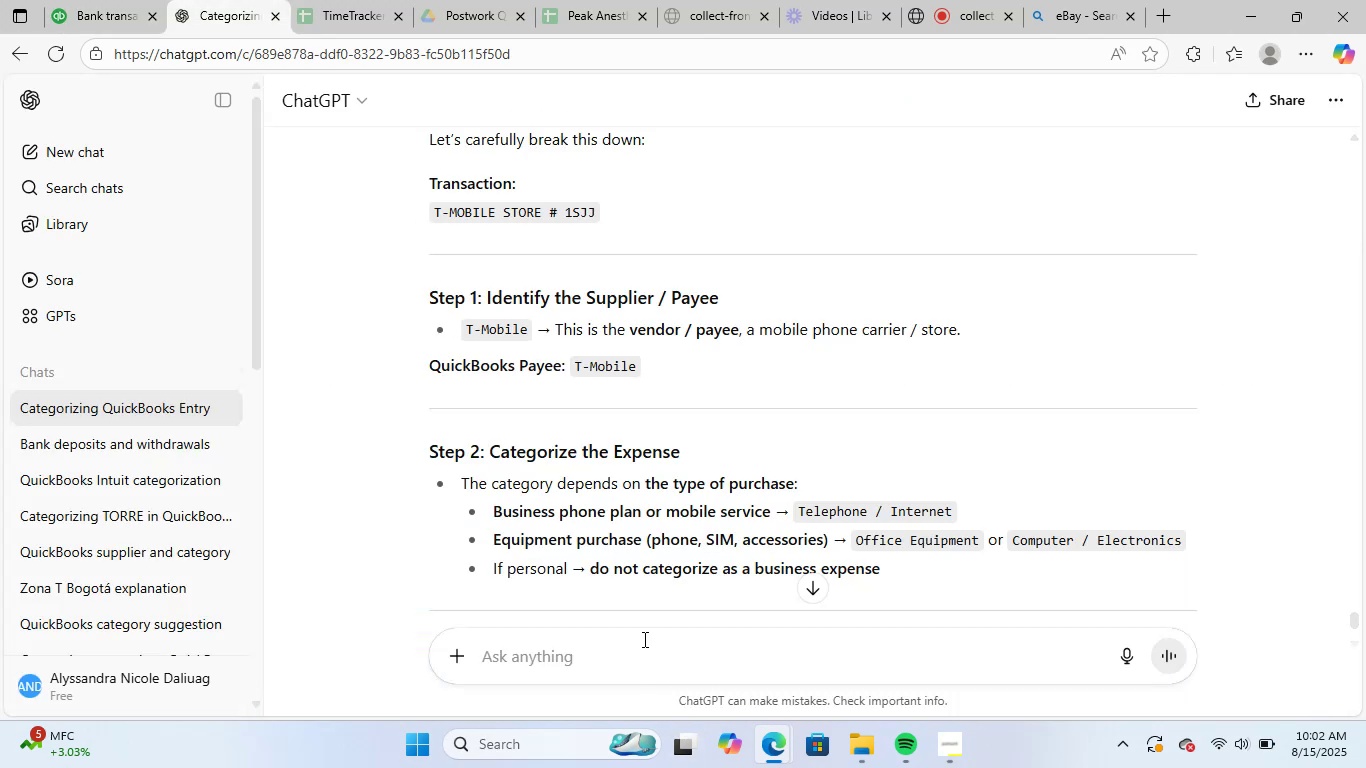 
key(Control+ControlLeft)
 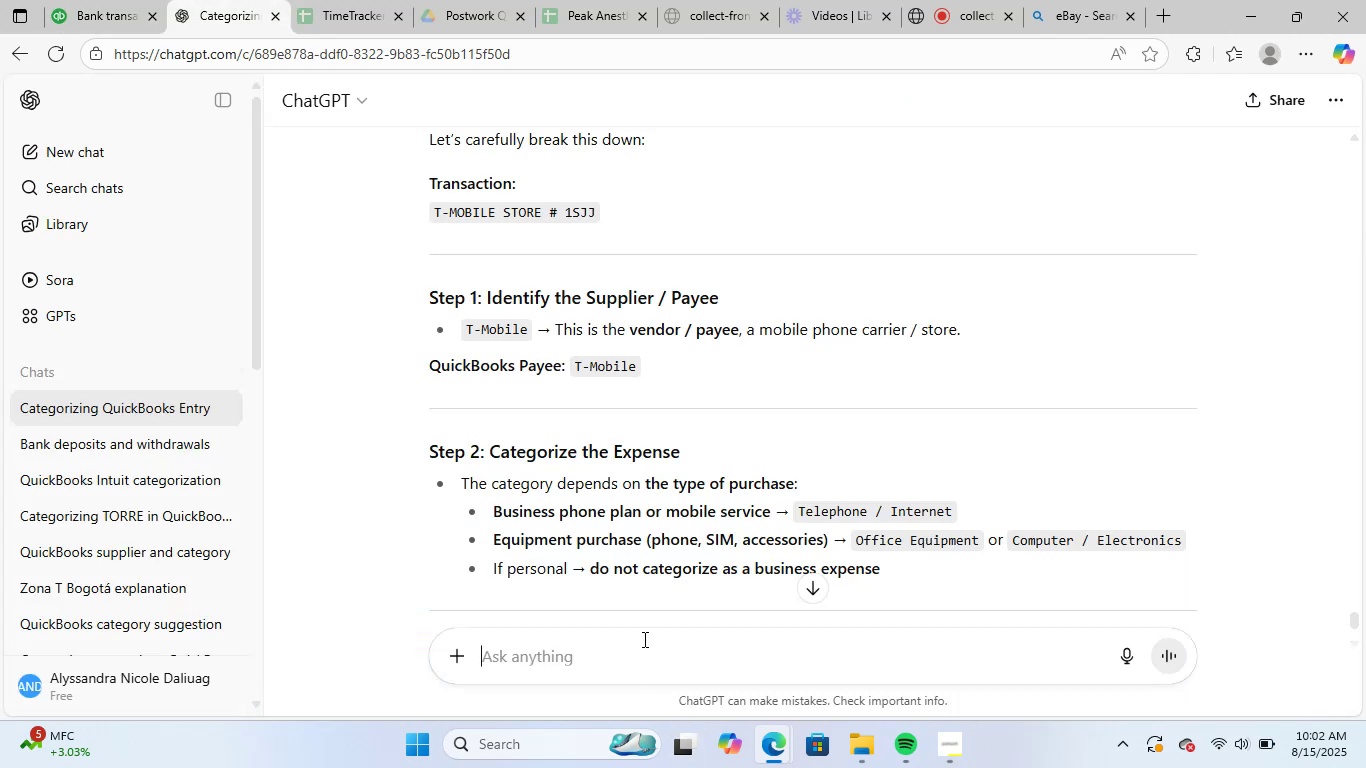 
key(Control+V)
 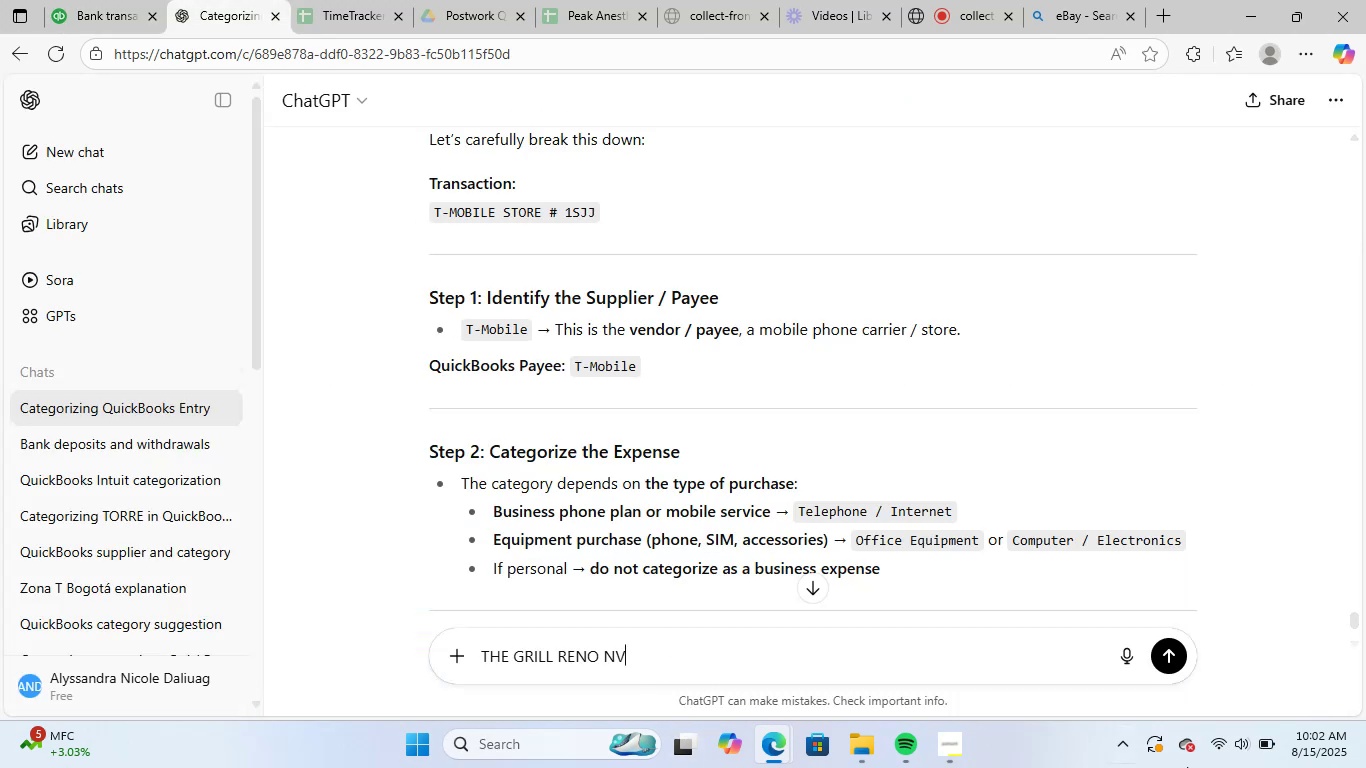 
key(NumpadEnter)
 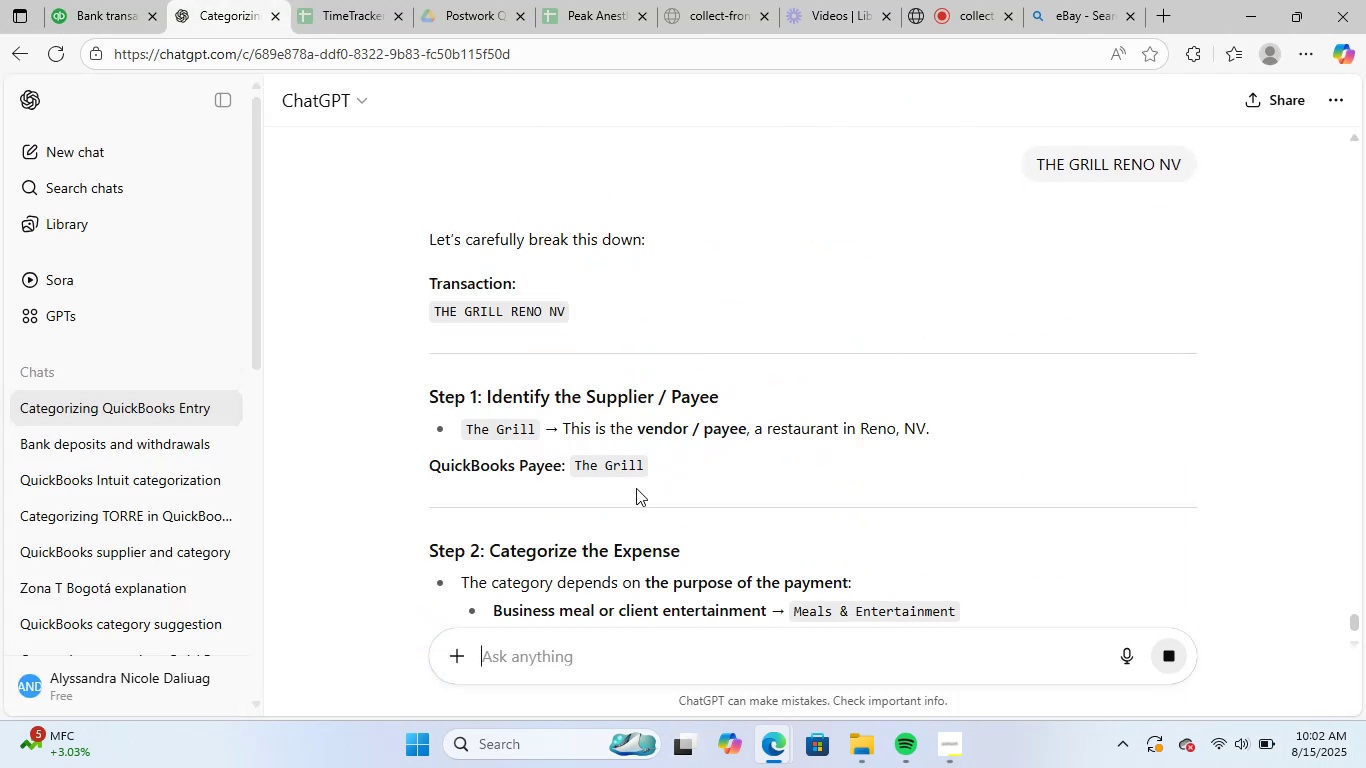 
wait(5.97)
 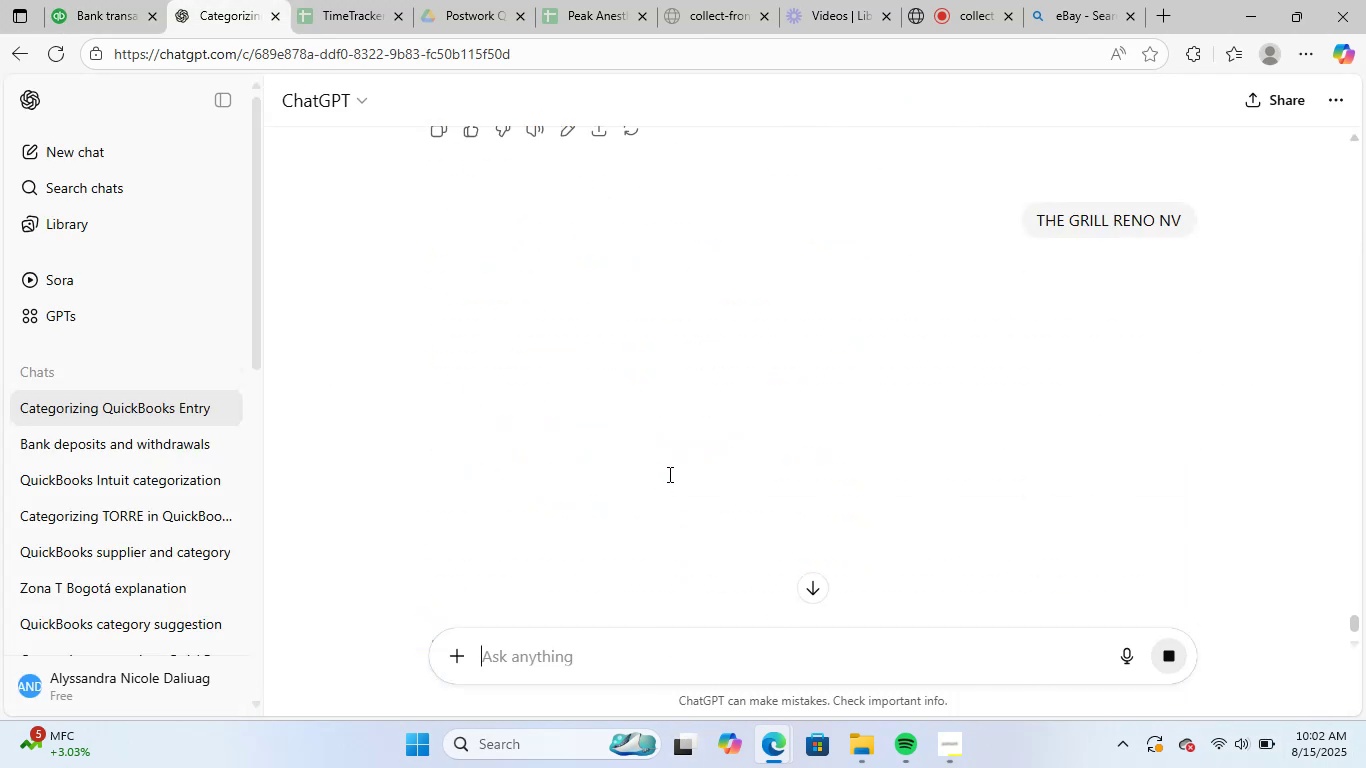 
left_click_drag(start_coordinate=[579, 471], to_coordinate=[641, 471])
 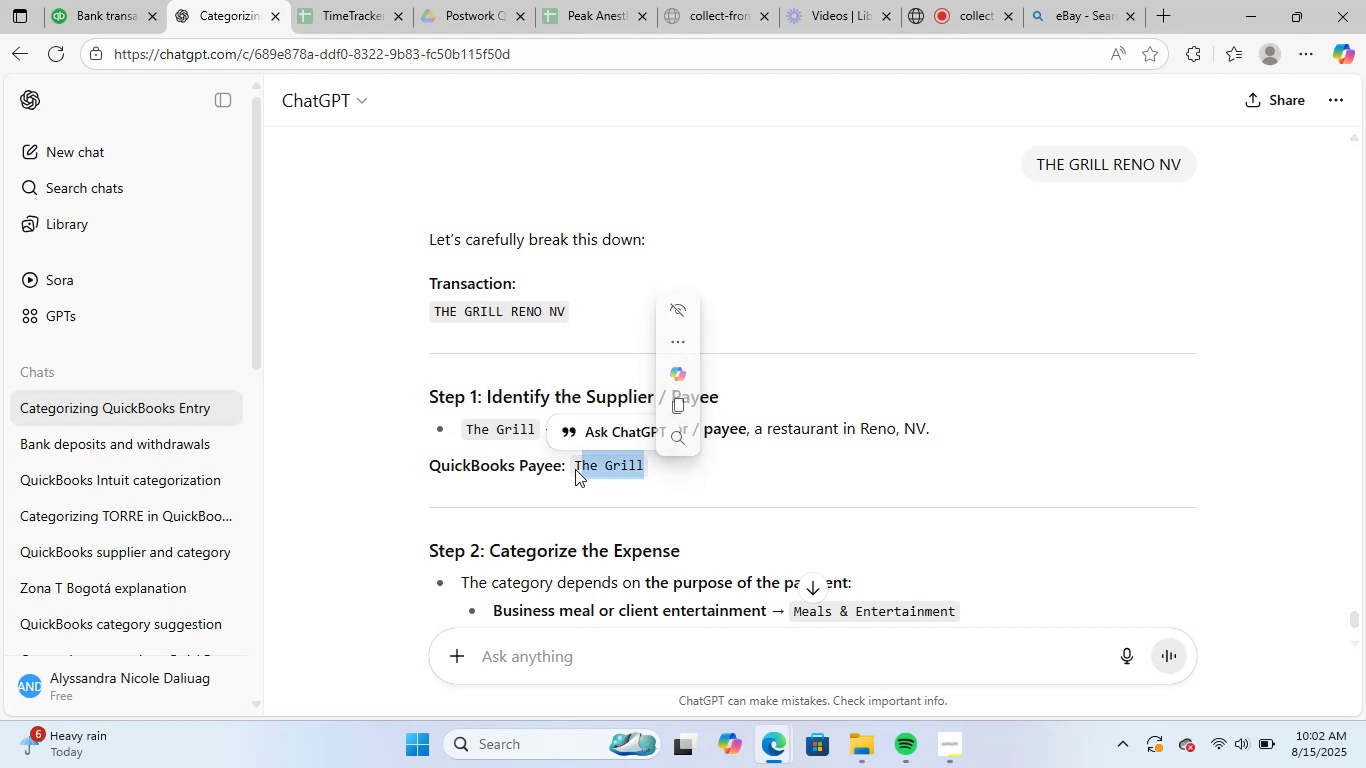 
left_click_drag(start_coordinate=[575, 467], to_coordinate=[658, 479])
 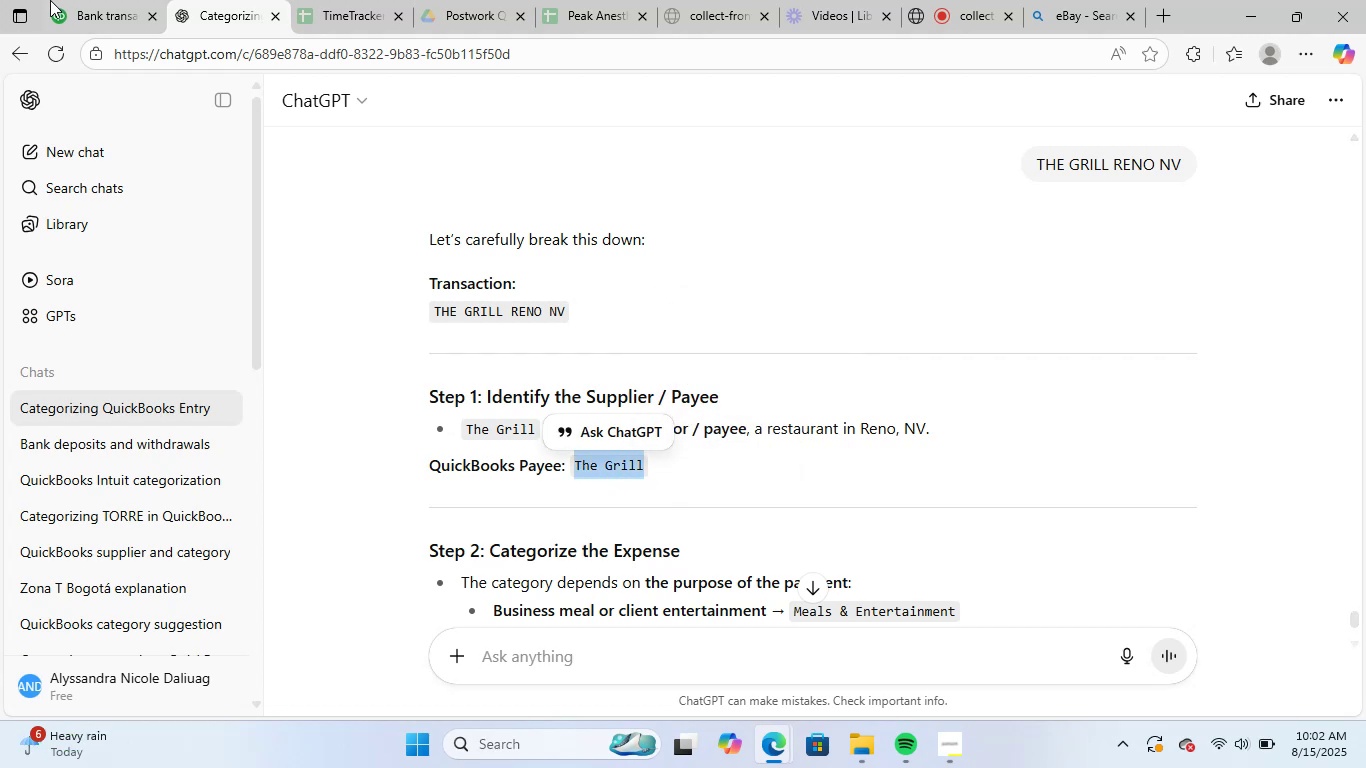 
key(Control+ControlLeft)
 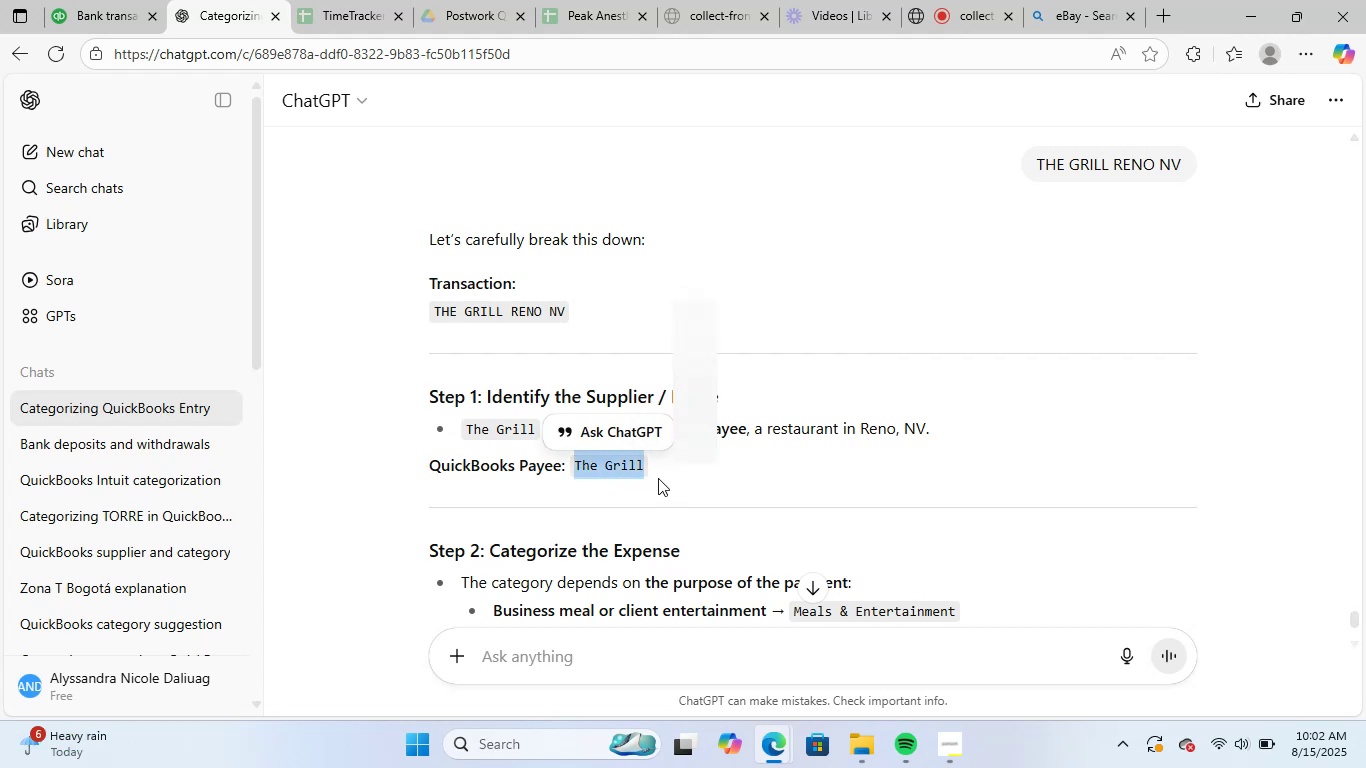 
key(Control+C)
 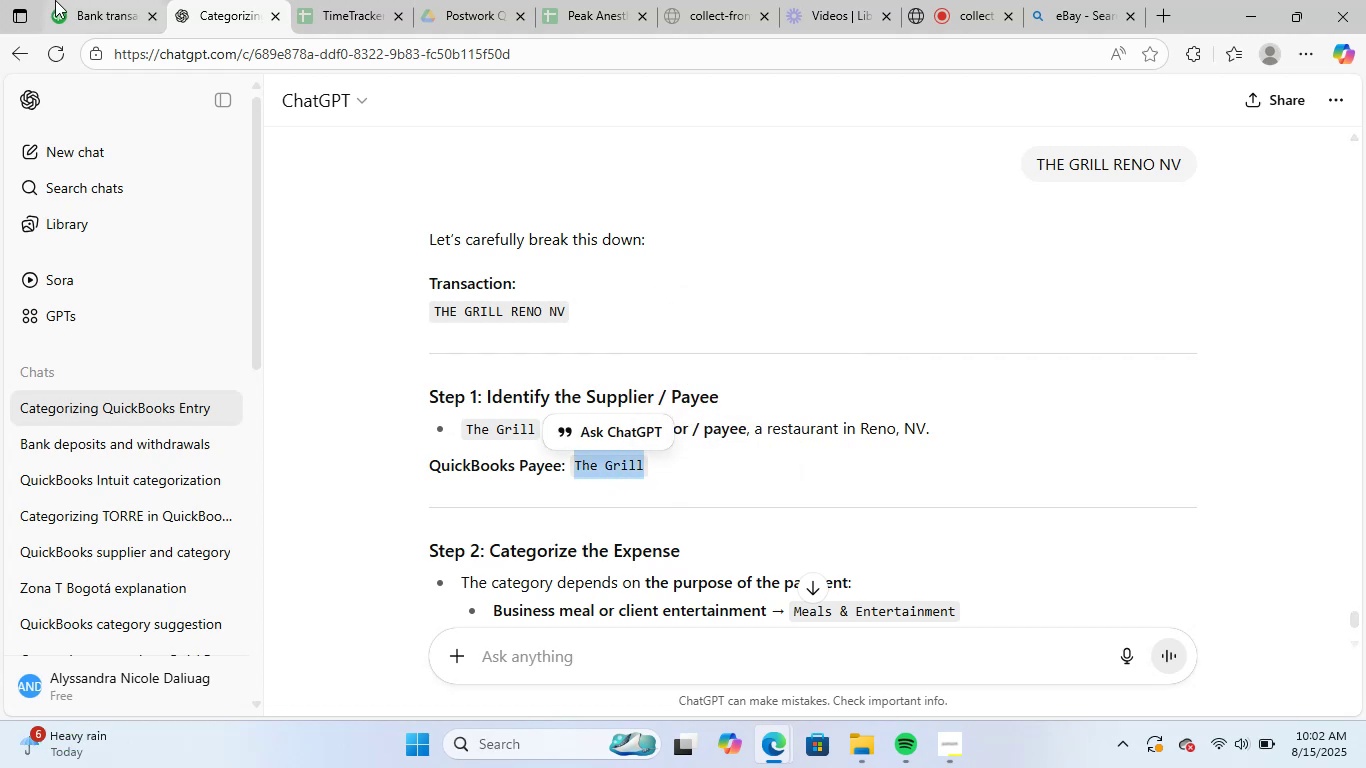 
left_click([61, 0])
 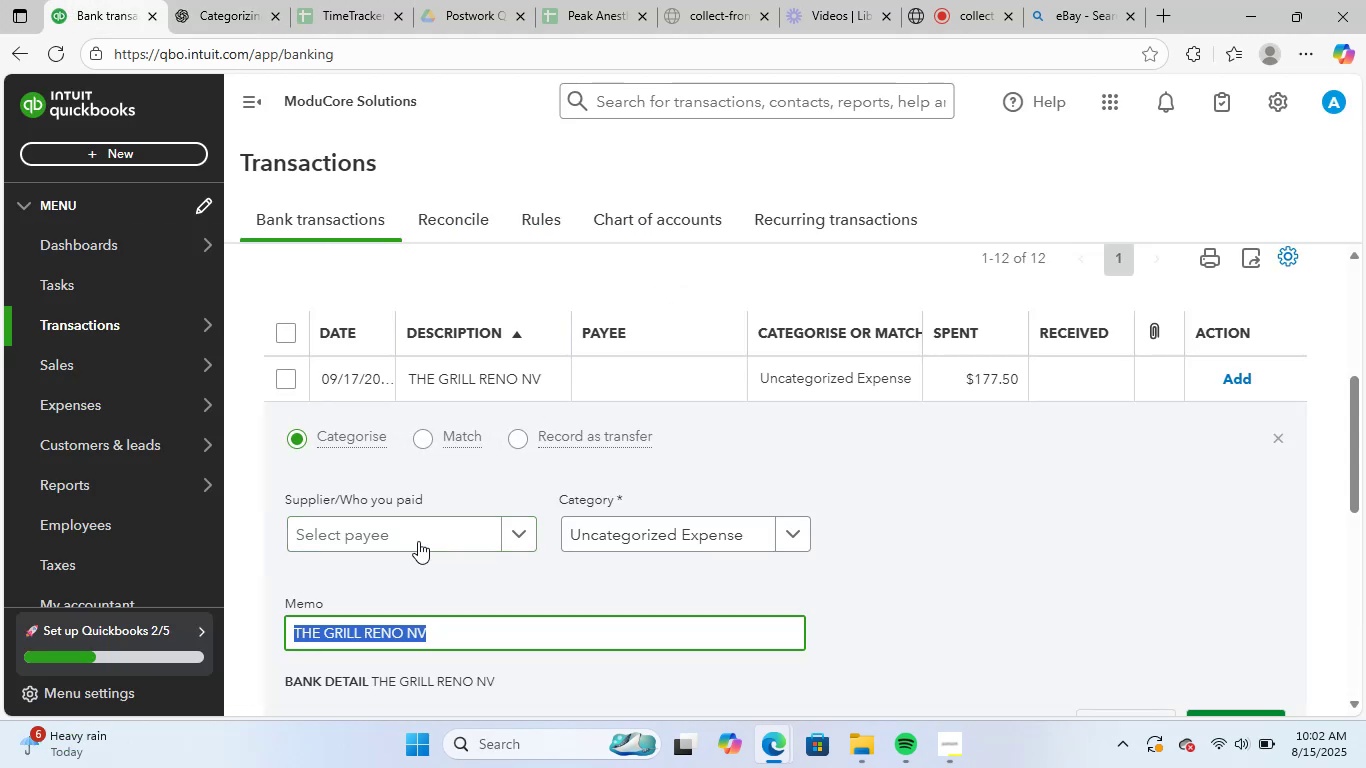 
left_click([422, 529])
 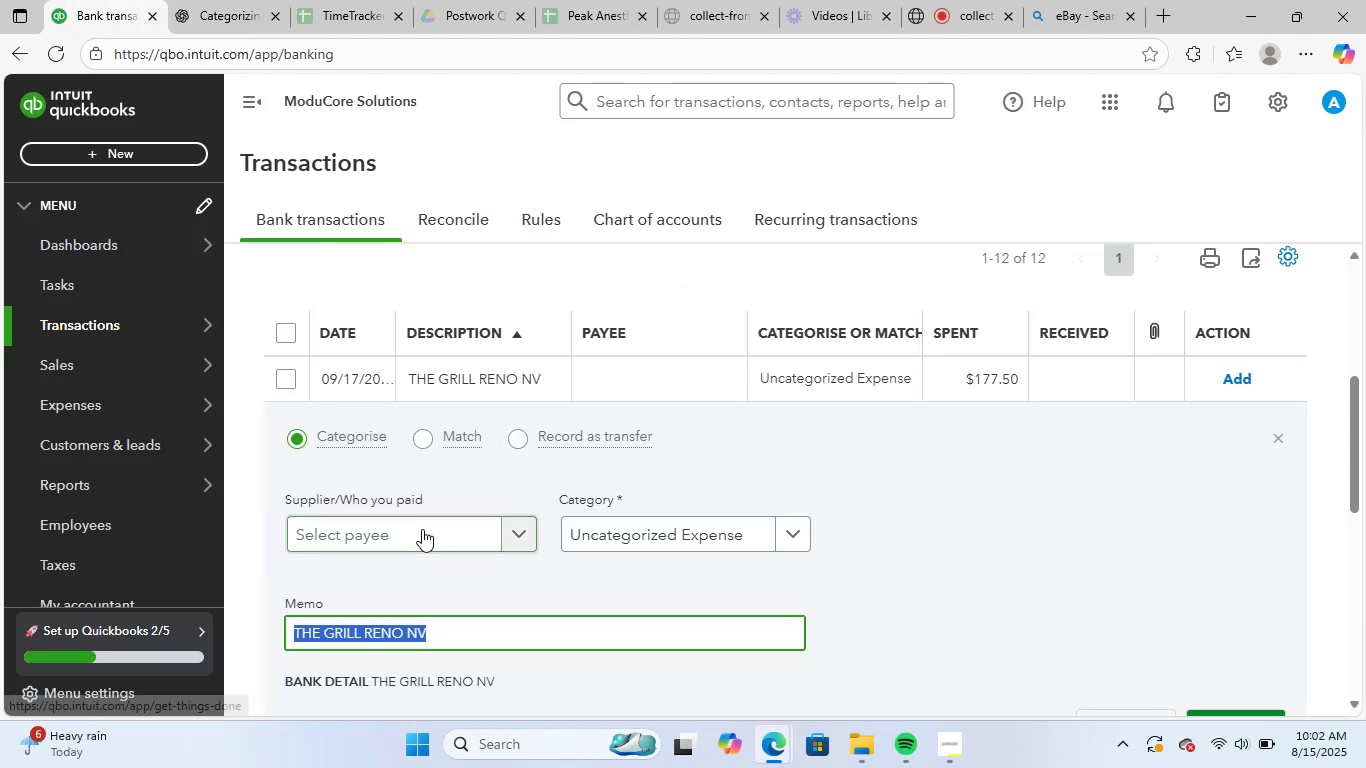 
key(Control+ControlLeft)
 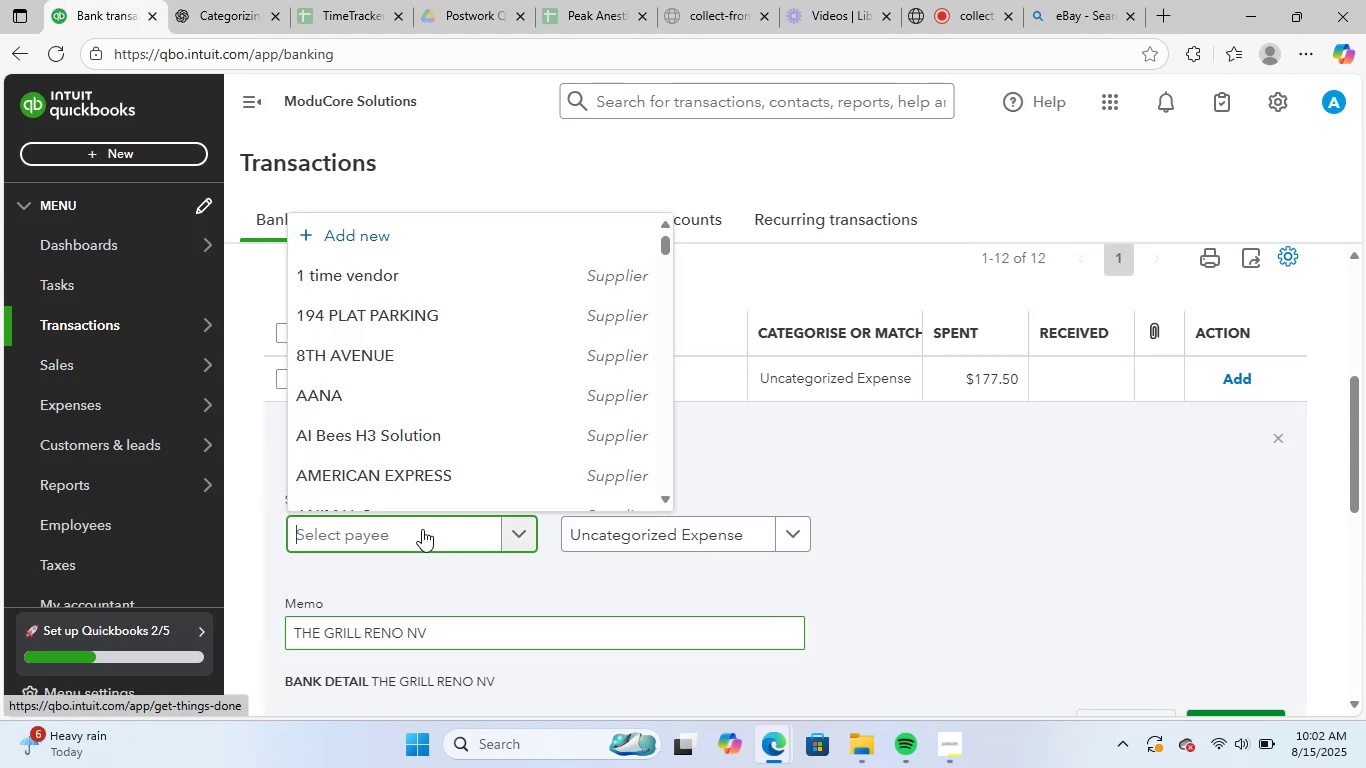 
key(Control+V)
 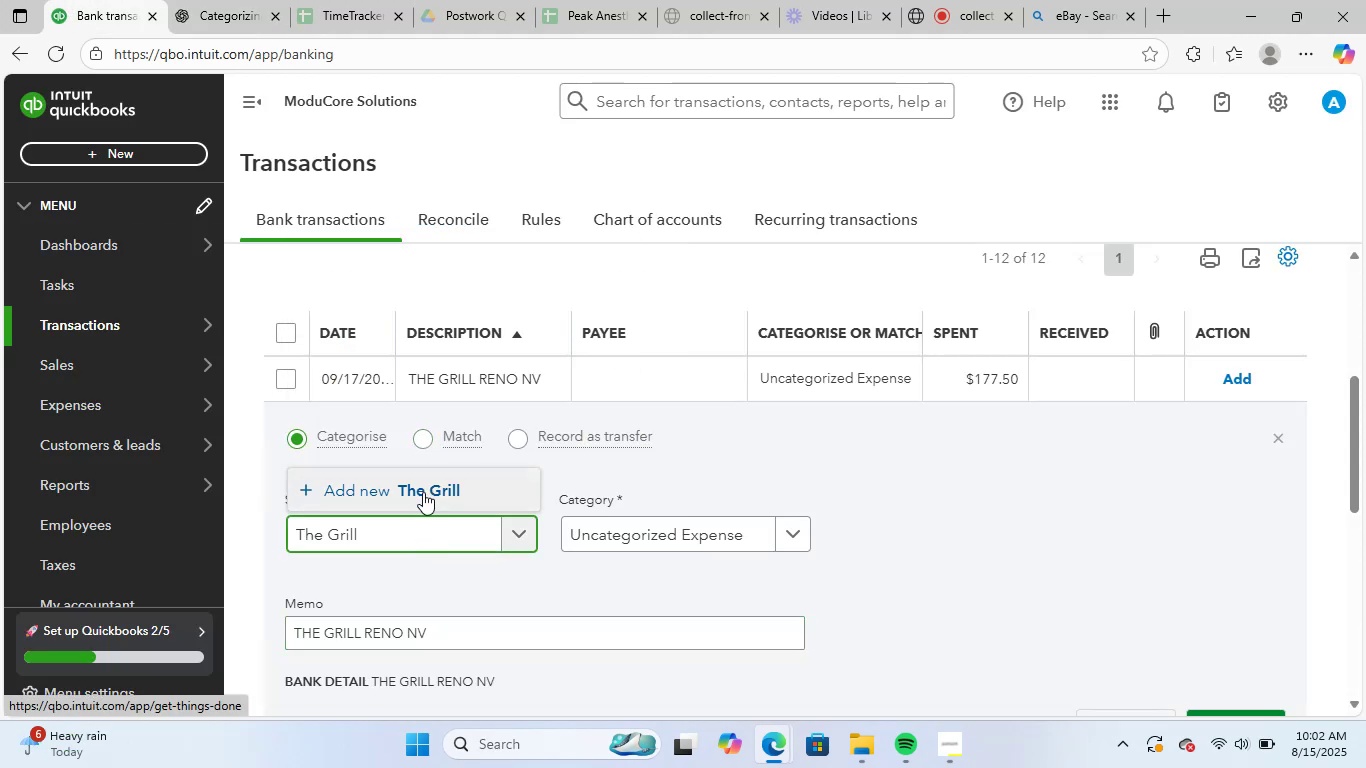 
left_click([430, 485])
 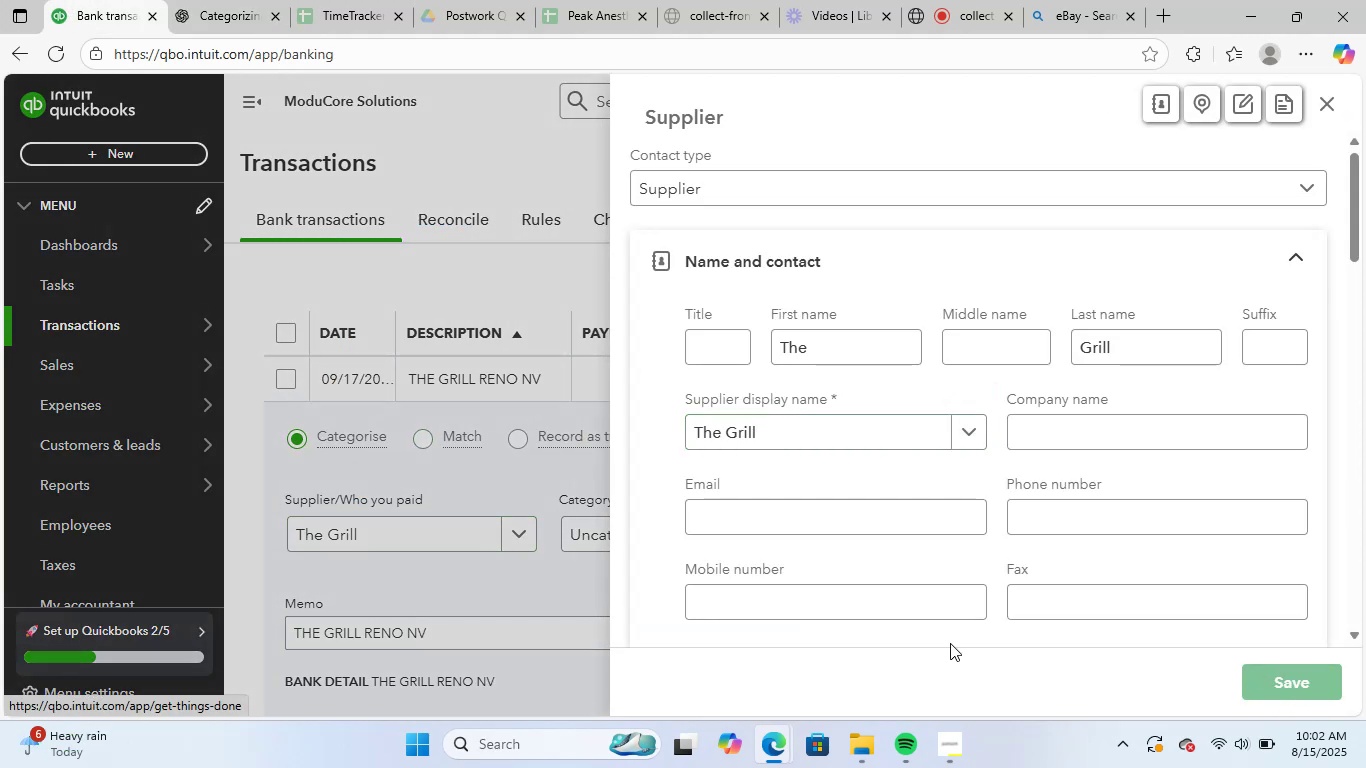 
left_click([609, 536])
 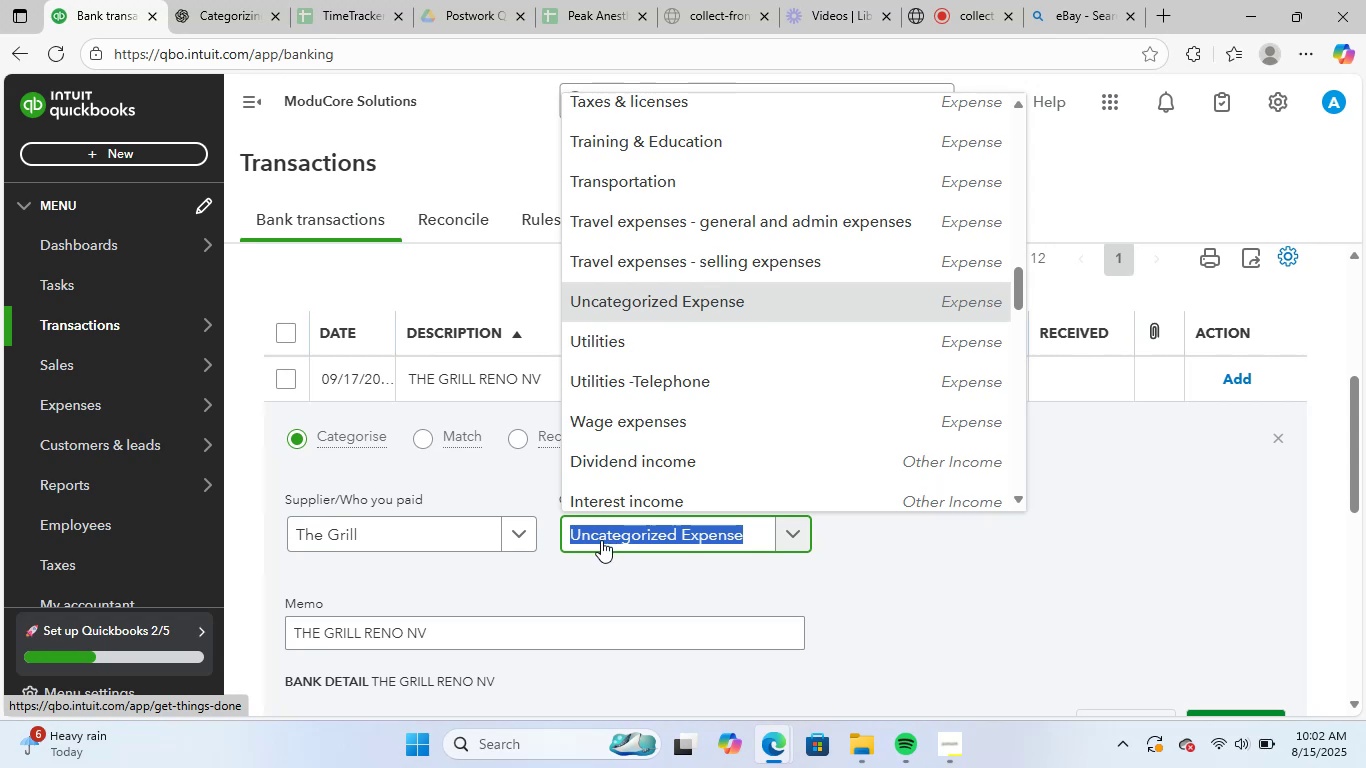 
type(mea)
 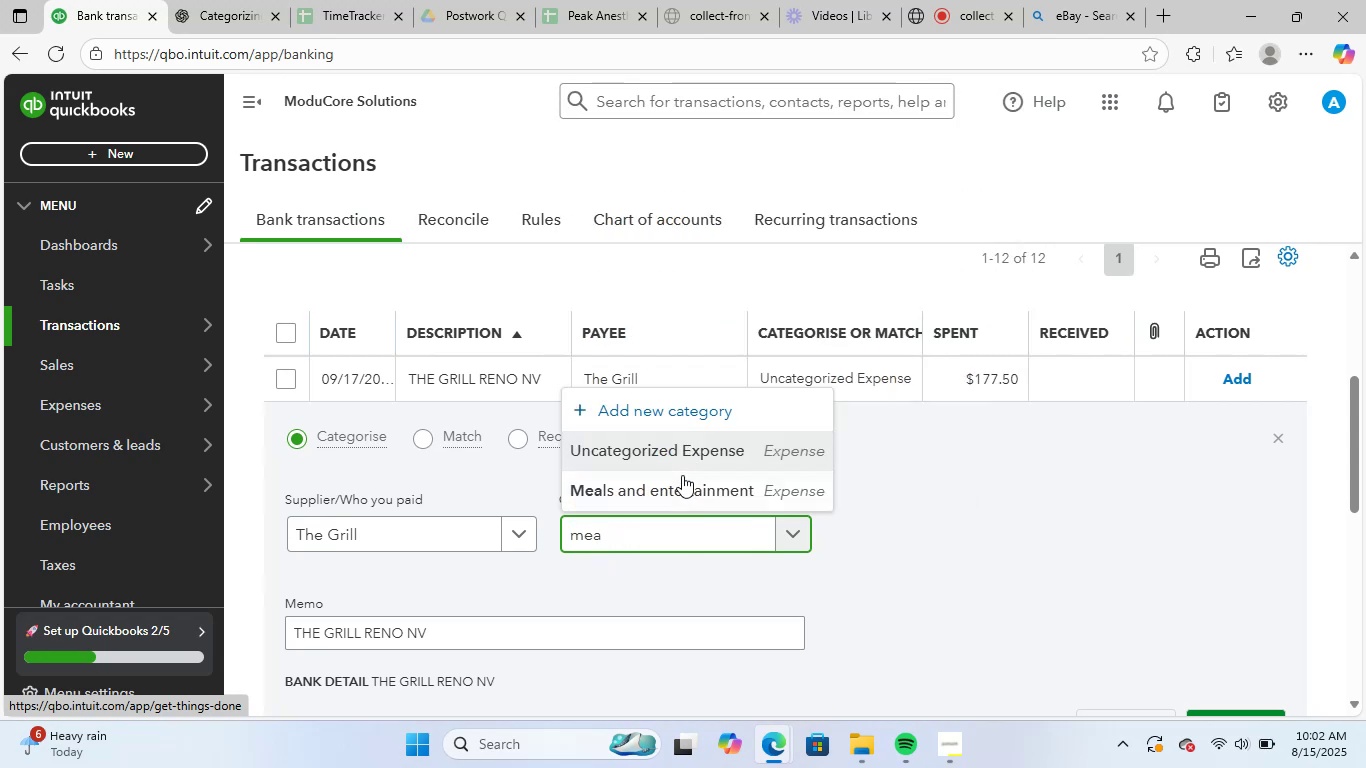 
left_click([680, 485])
 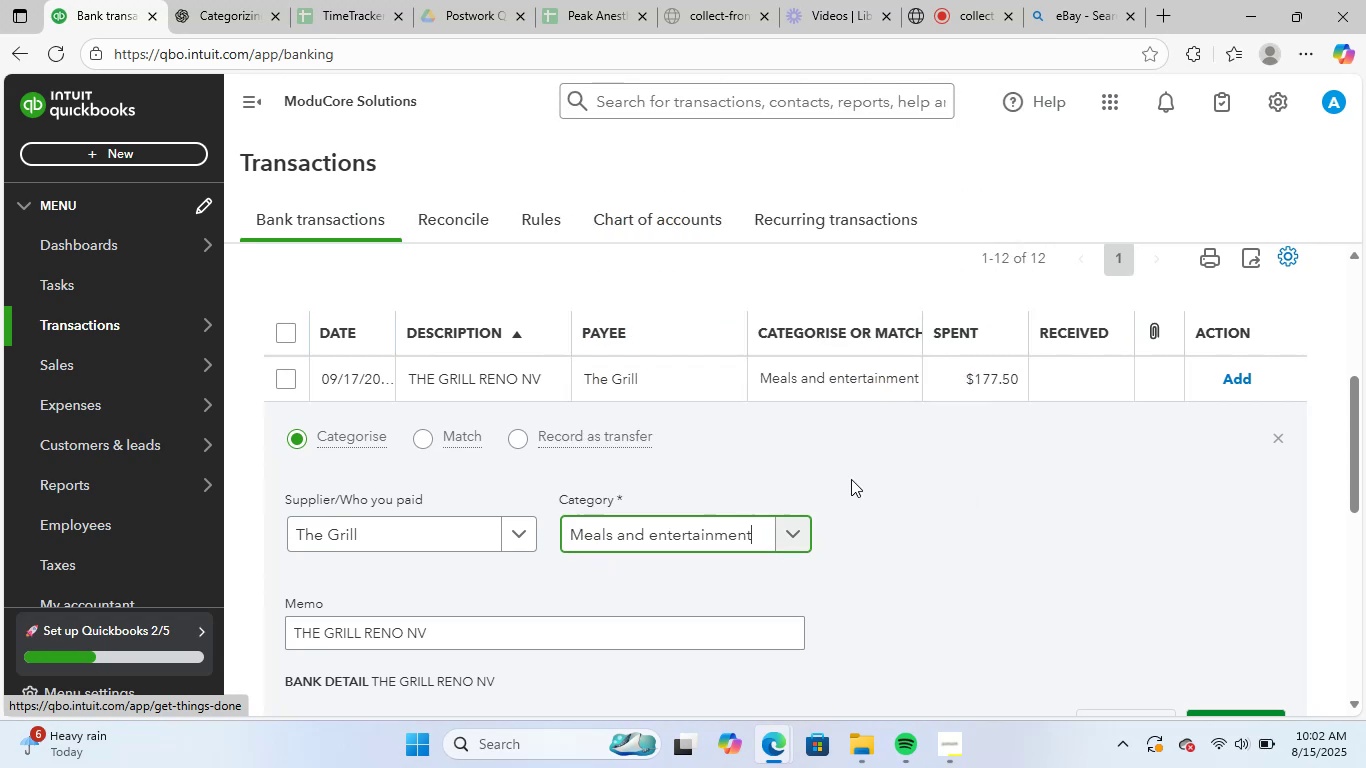 
scroll: coordinate [894, 489], scroll_direction: down, amount: 2.0
 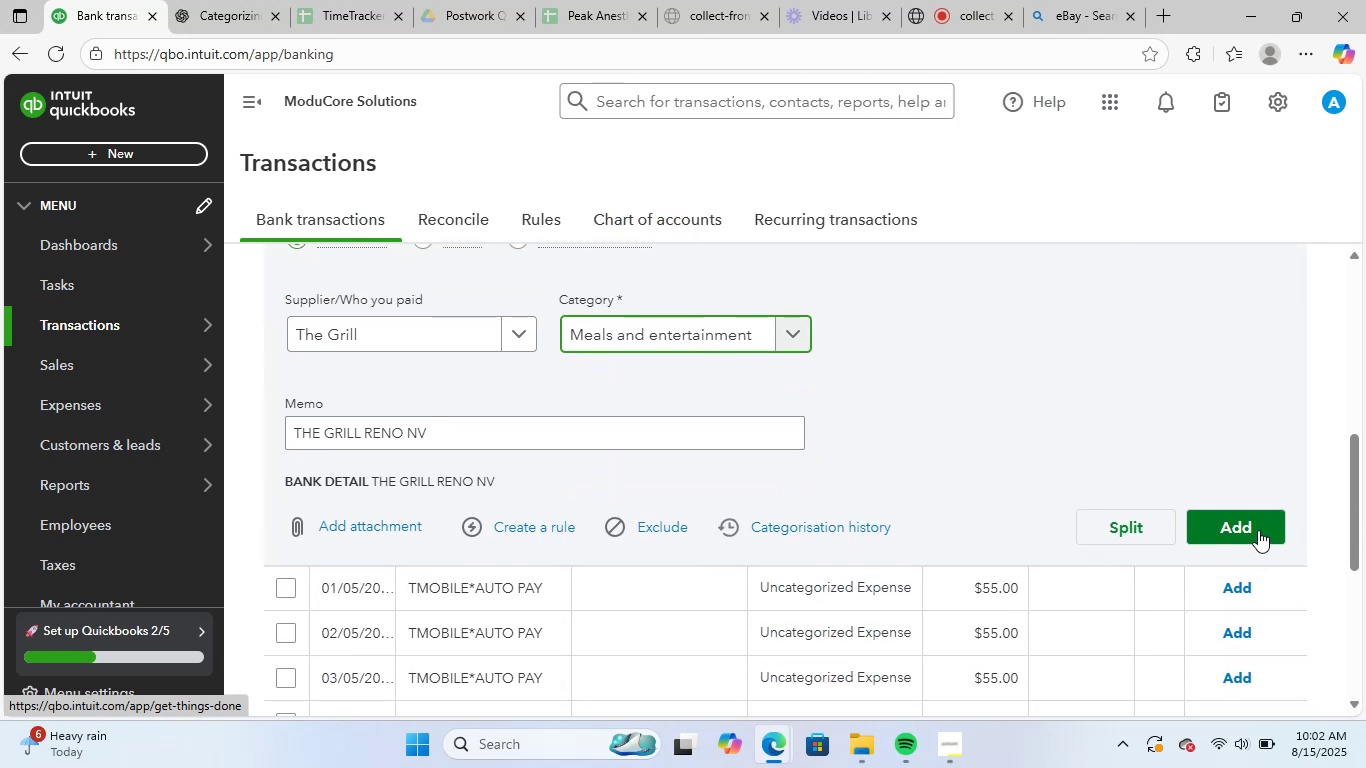 
left_click([1257, 530])
 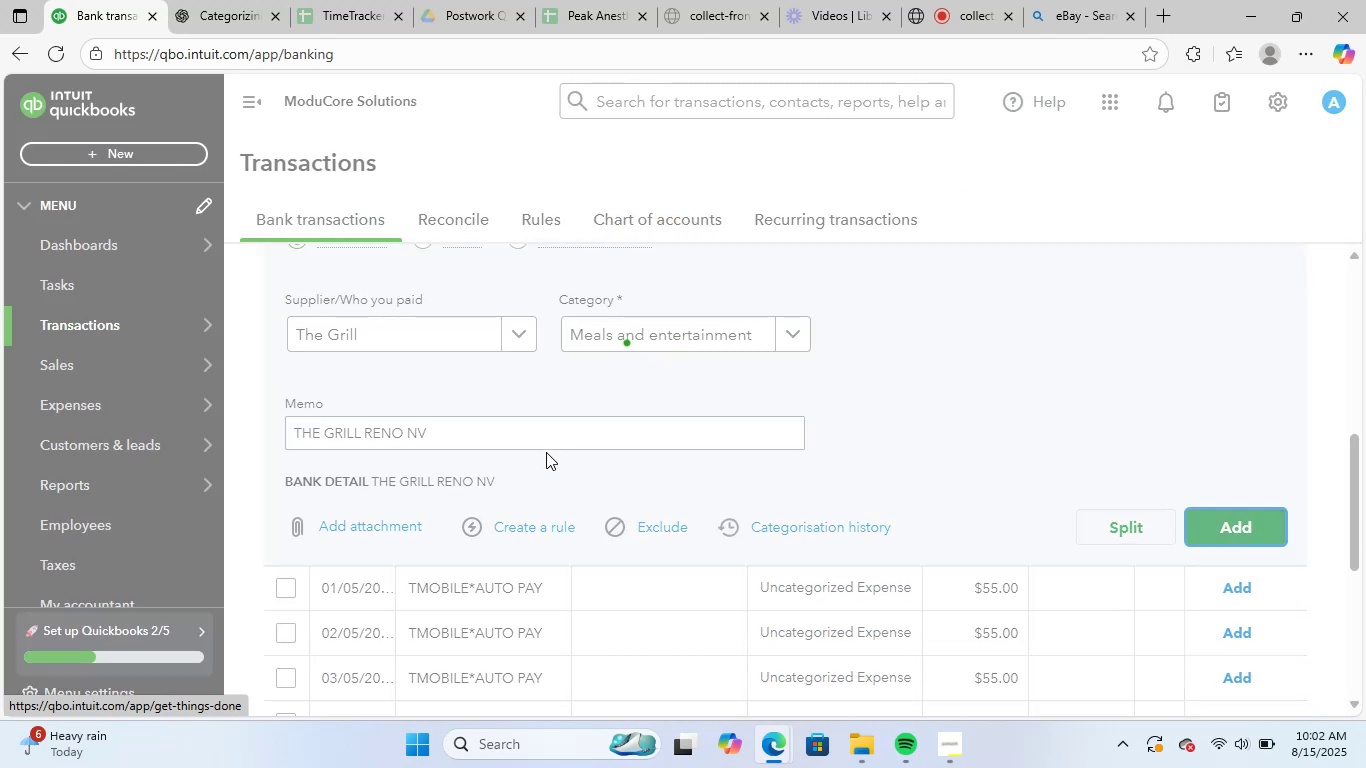 
scroll: coordinate [543, 466], scroll_direction: up, amount: 2.0
 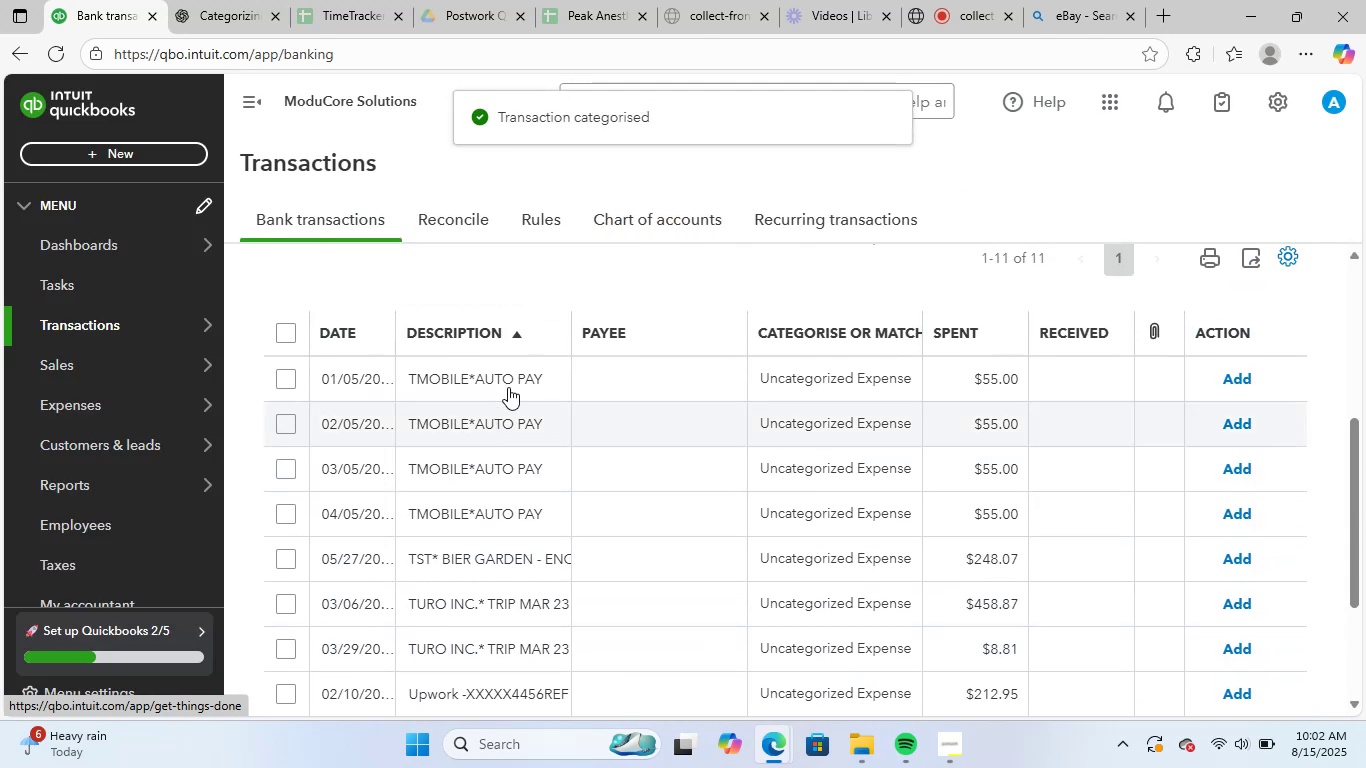 
left_click([508, 387])
 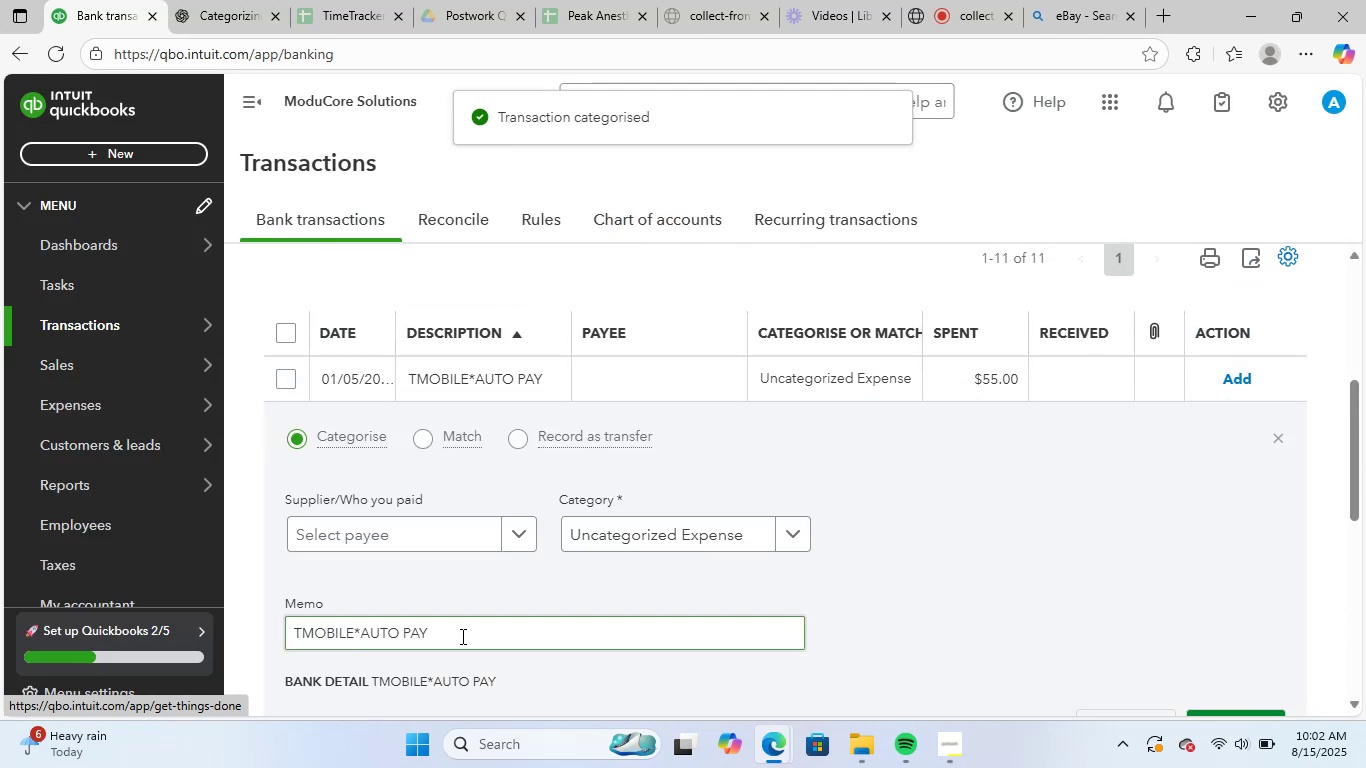 
left_click_drag(start_coordinate=[442, 632], to_coordinate=[208, 634])
 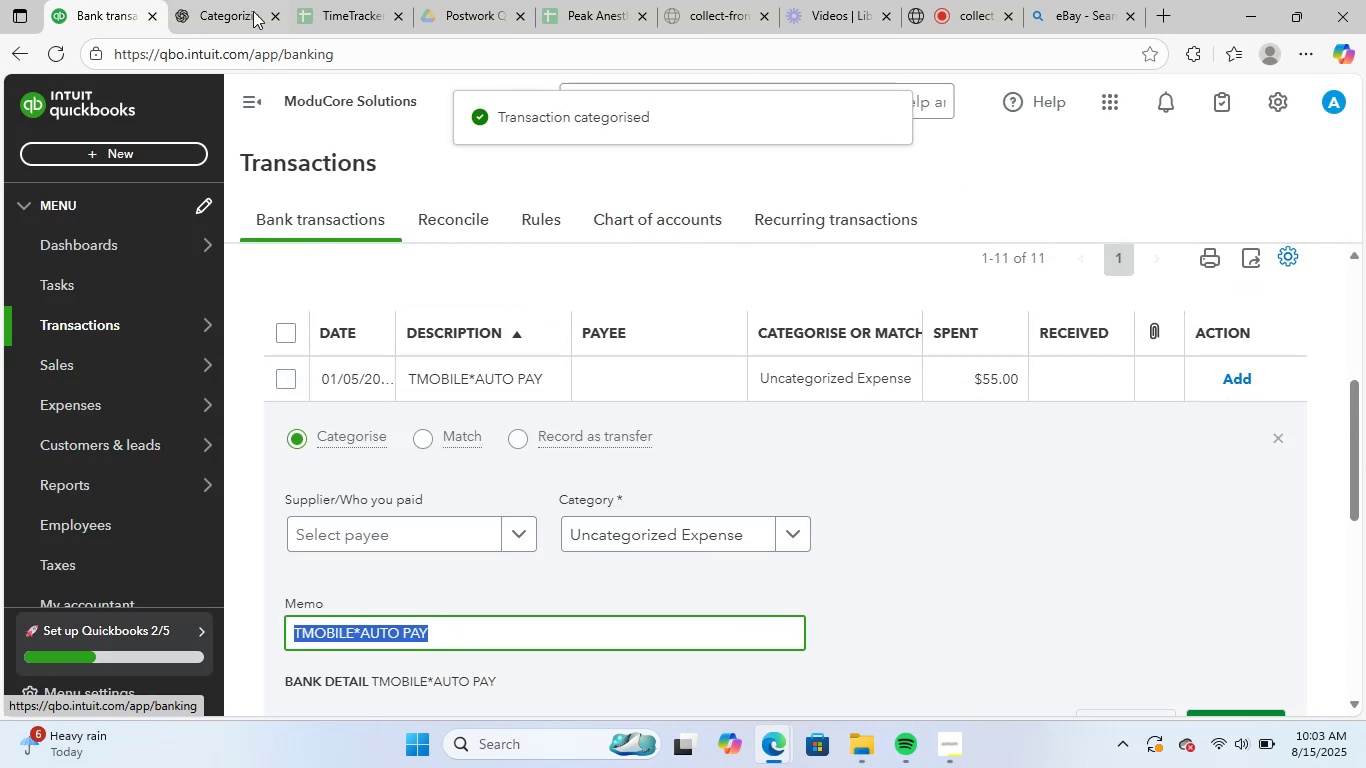 
key(Control+ControlLeft)
 